 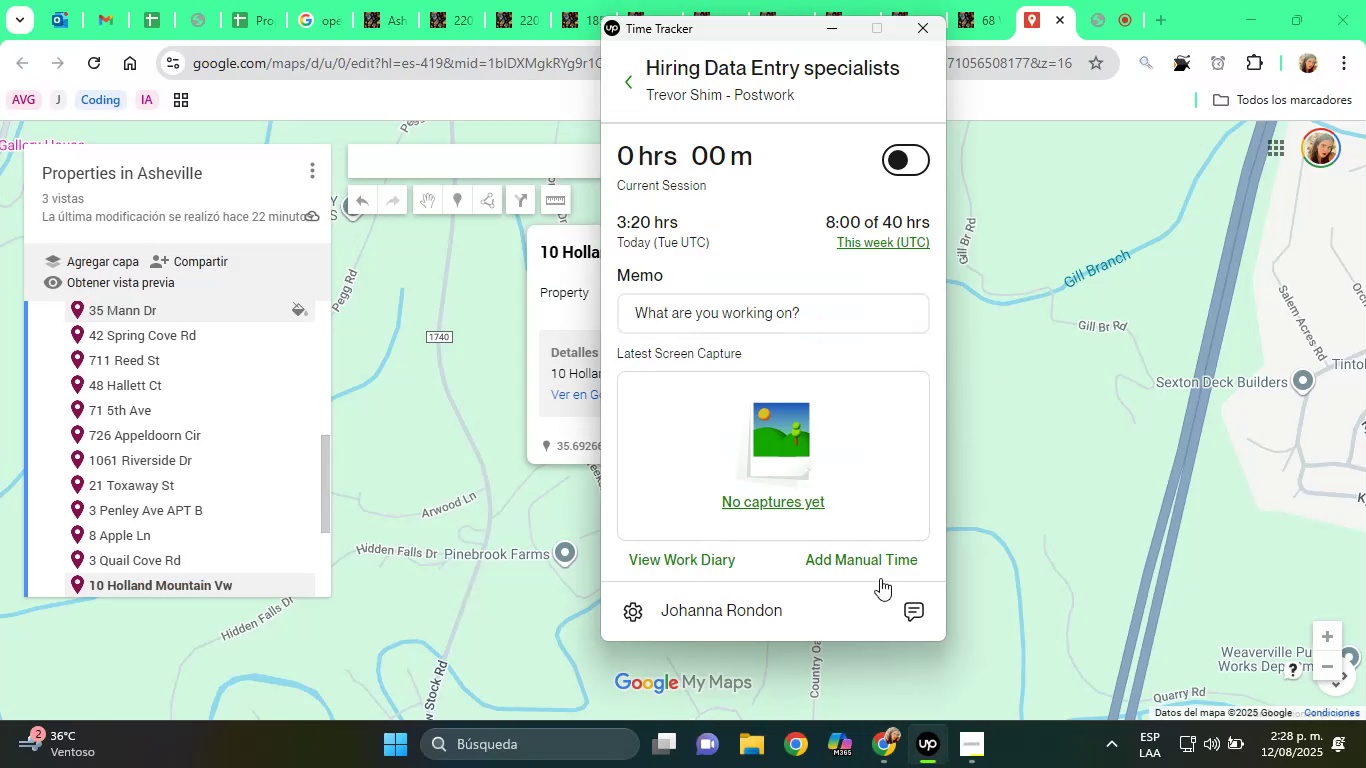 
left_click([963, 767])
 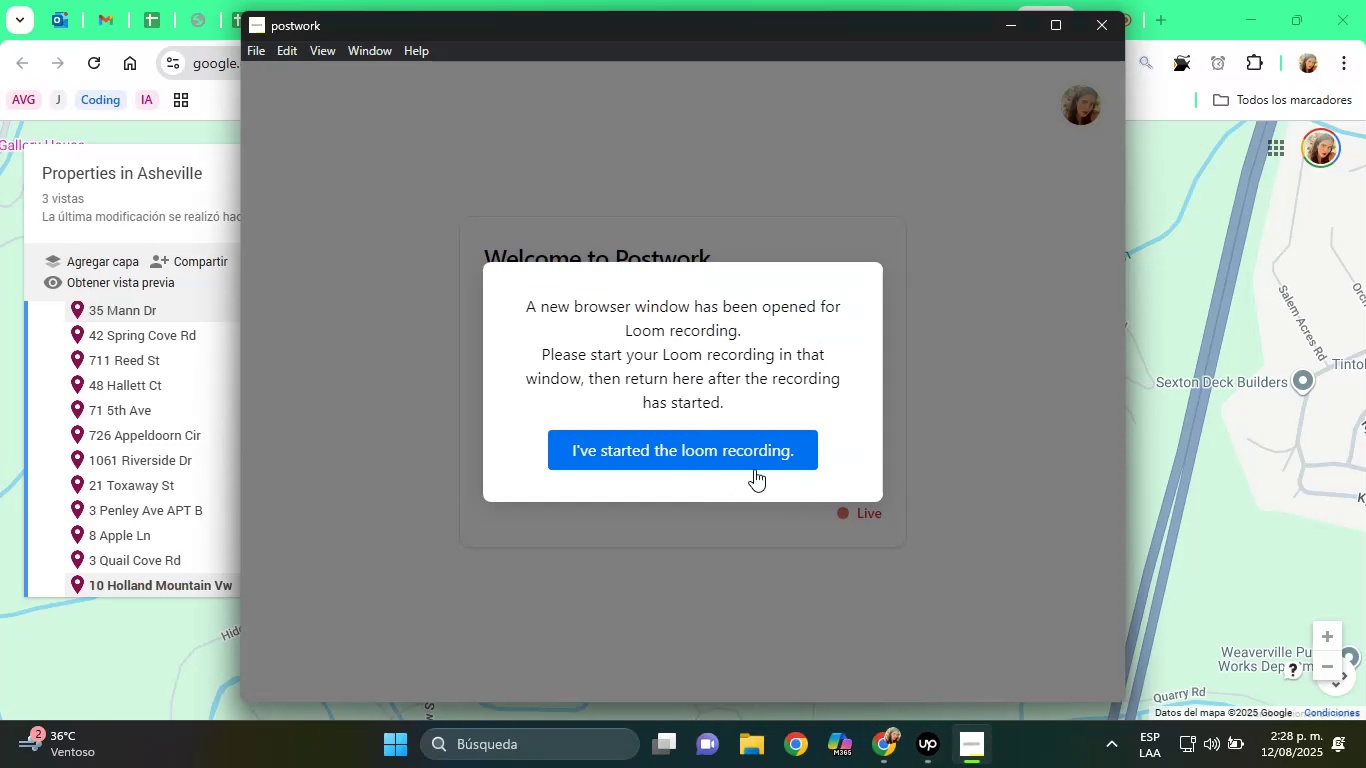 
left_click([738, 459])
 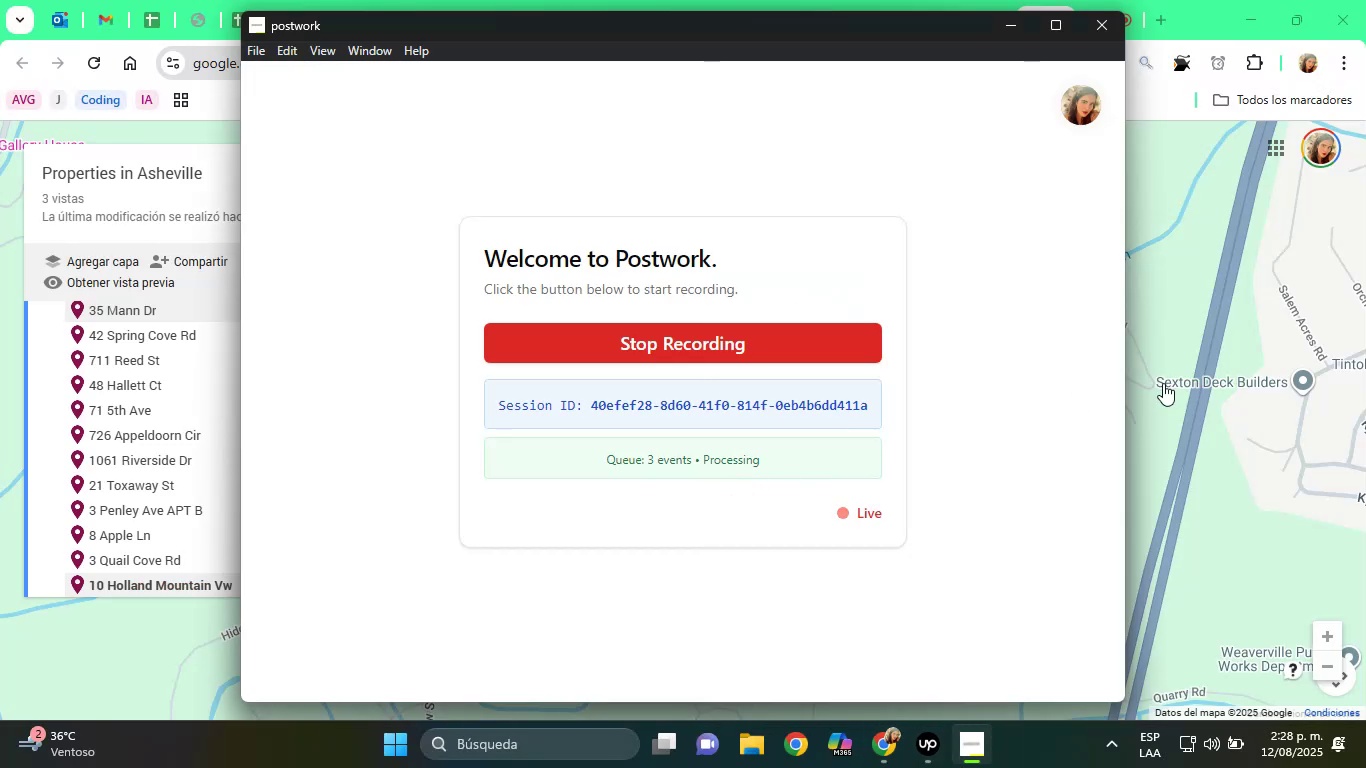 
left_click([1190, 377])
 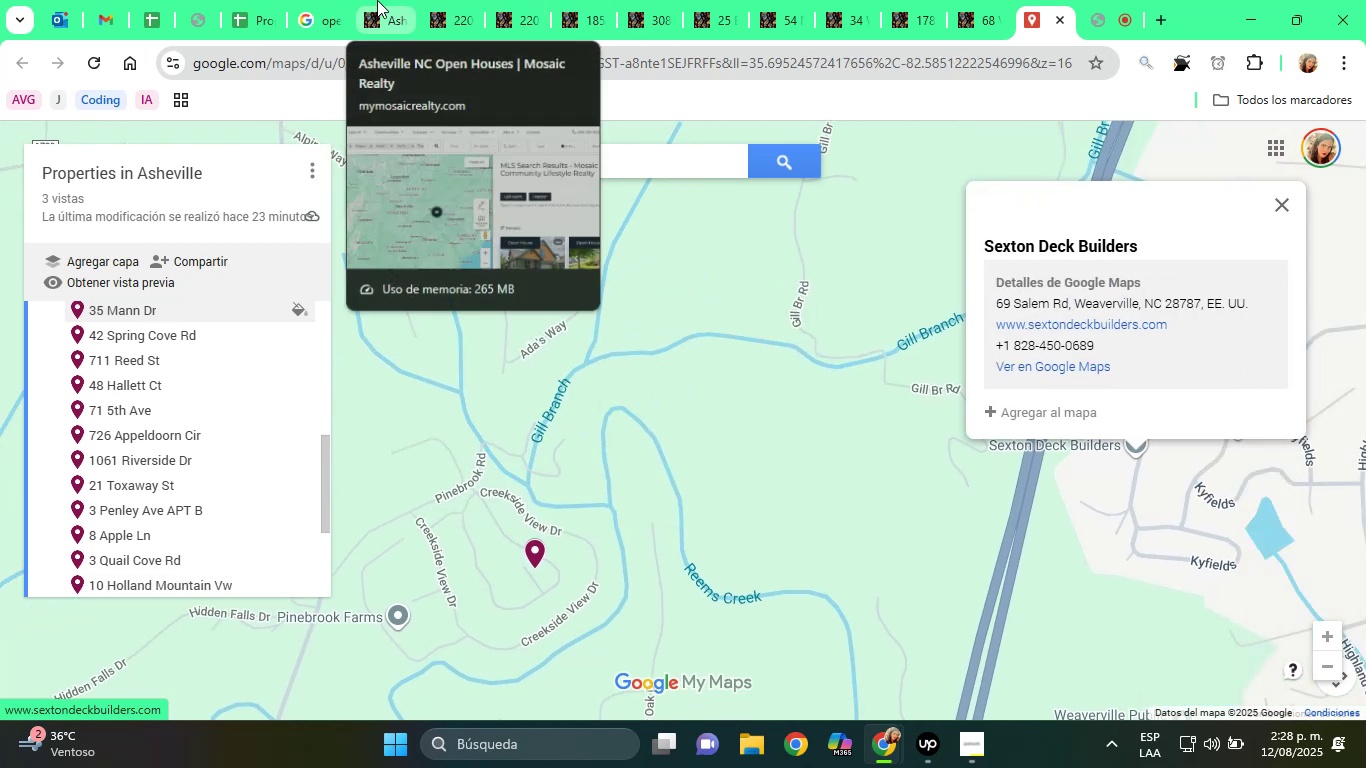 
left_click([377, 0])
 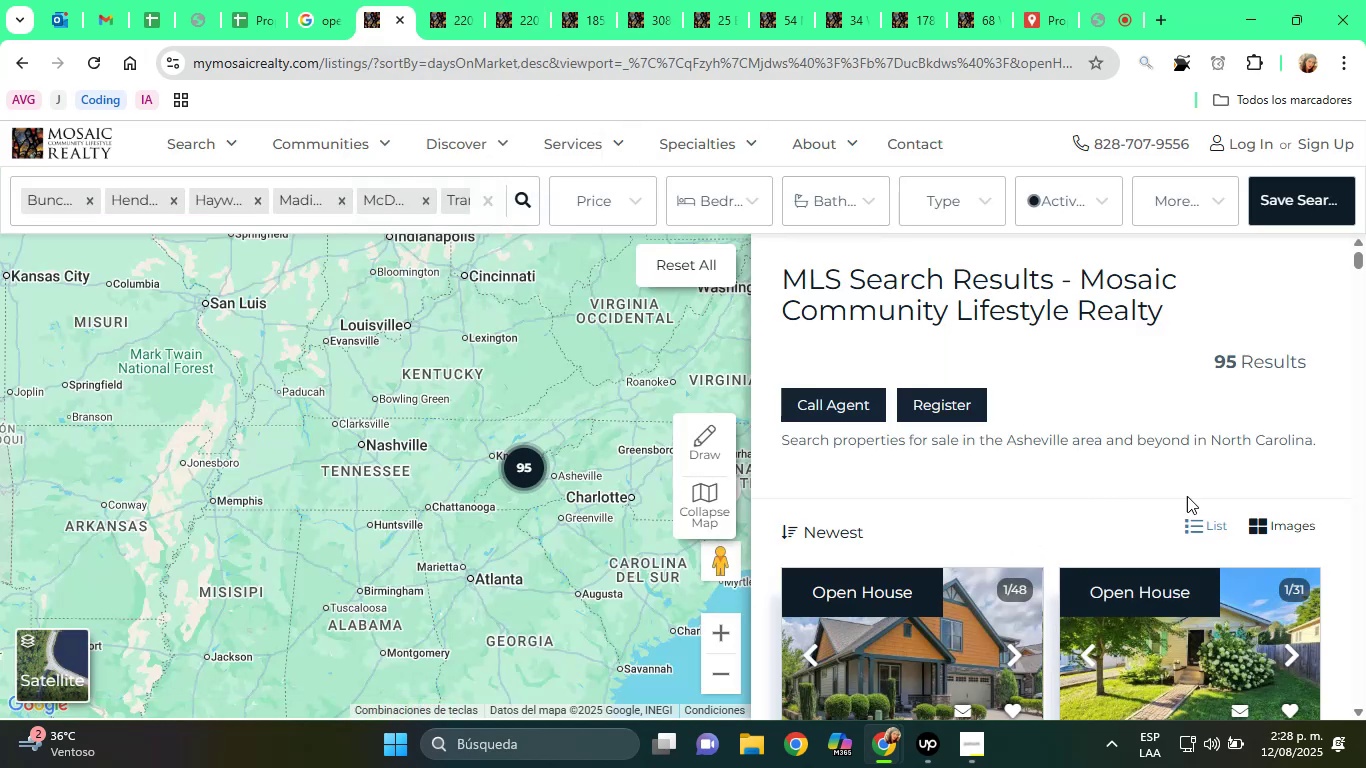 
scroll: coordinate [1008, 471], scroll_direction: down, amount: 3.0
 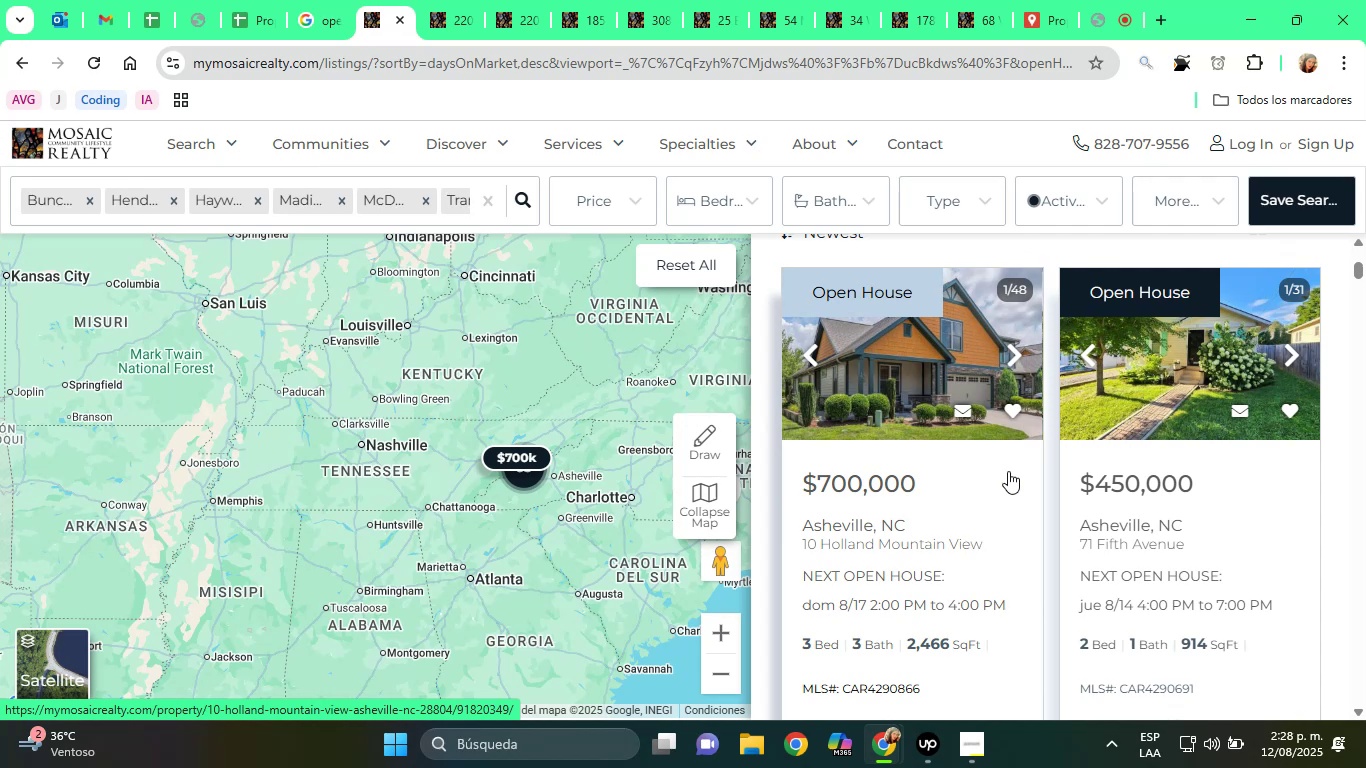 
wait(22.8)
 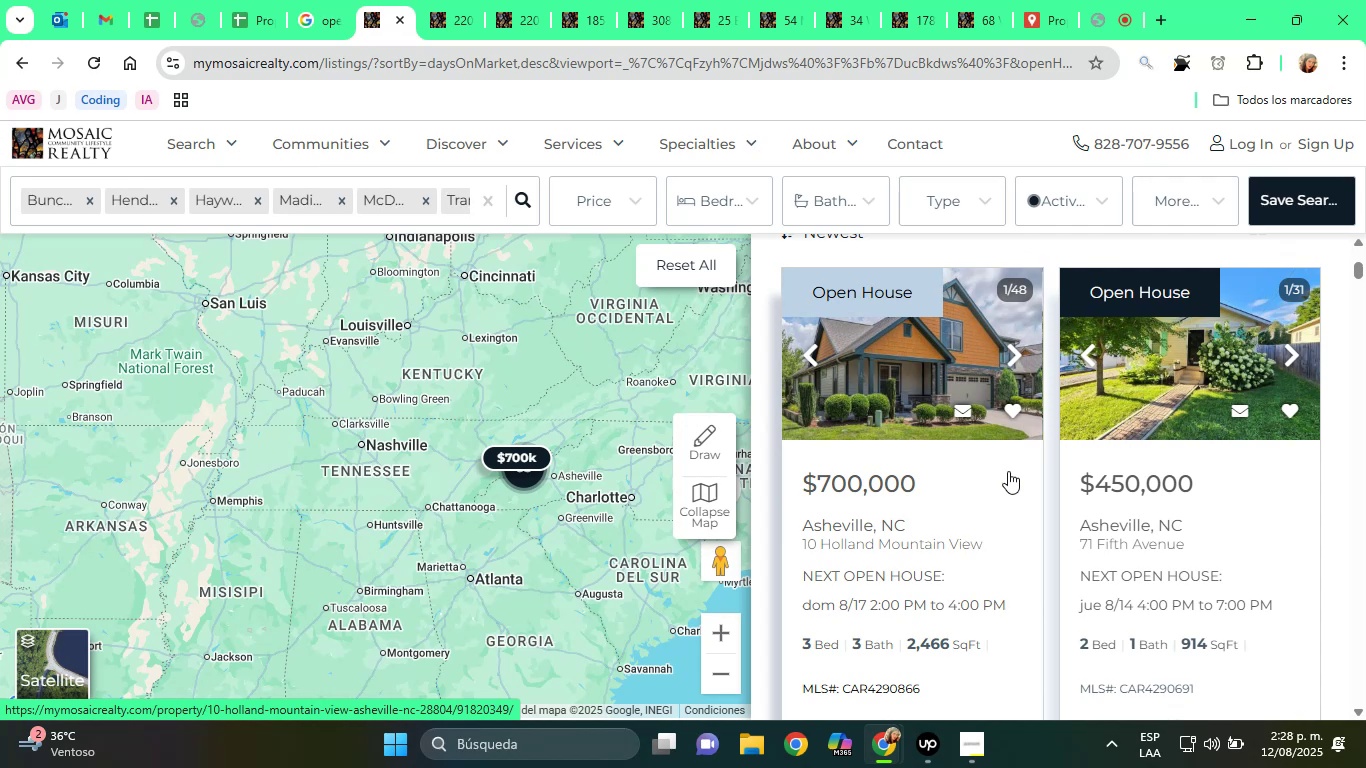 
left_click([251, 0])
 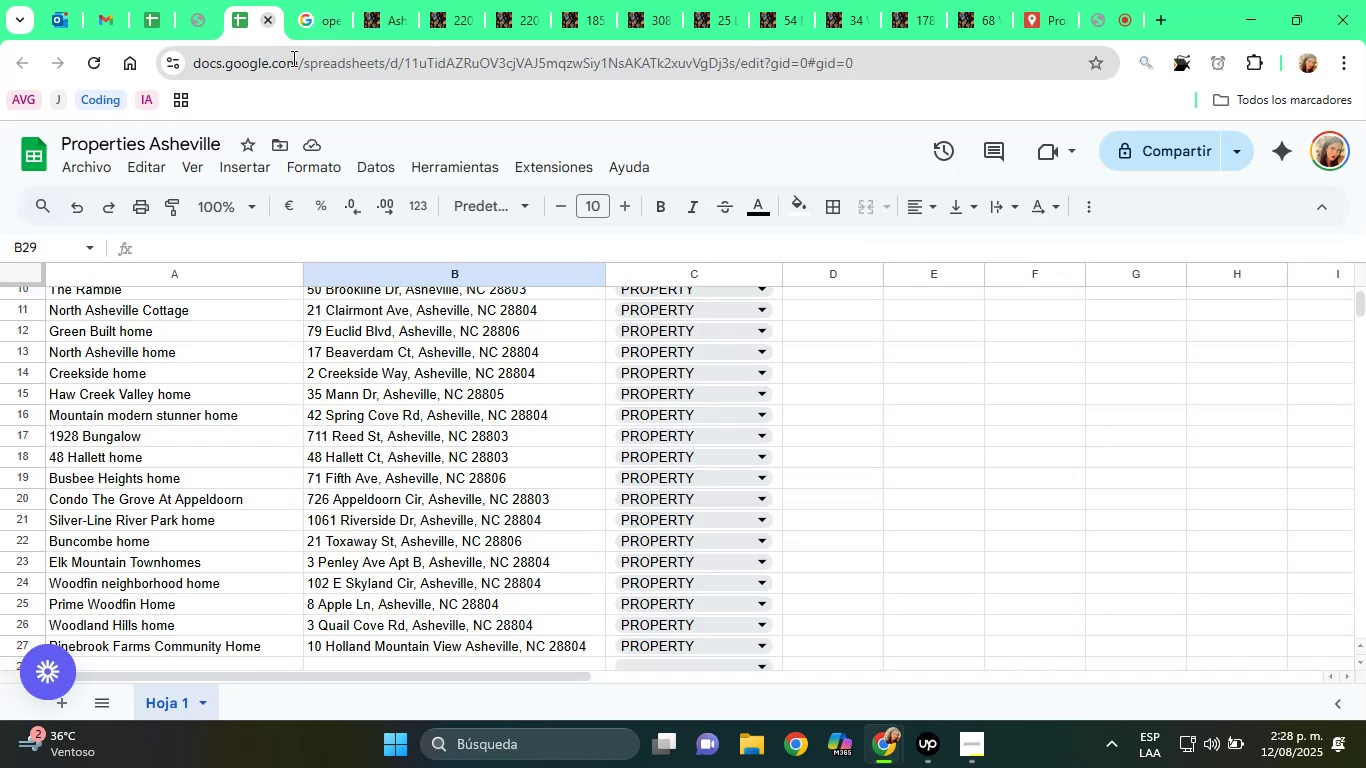 
scroll: coordinate [559, 537], scroll_direction: up, amount: 3.0
 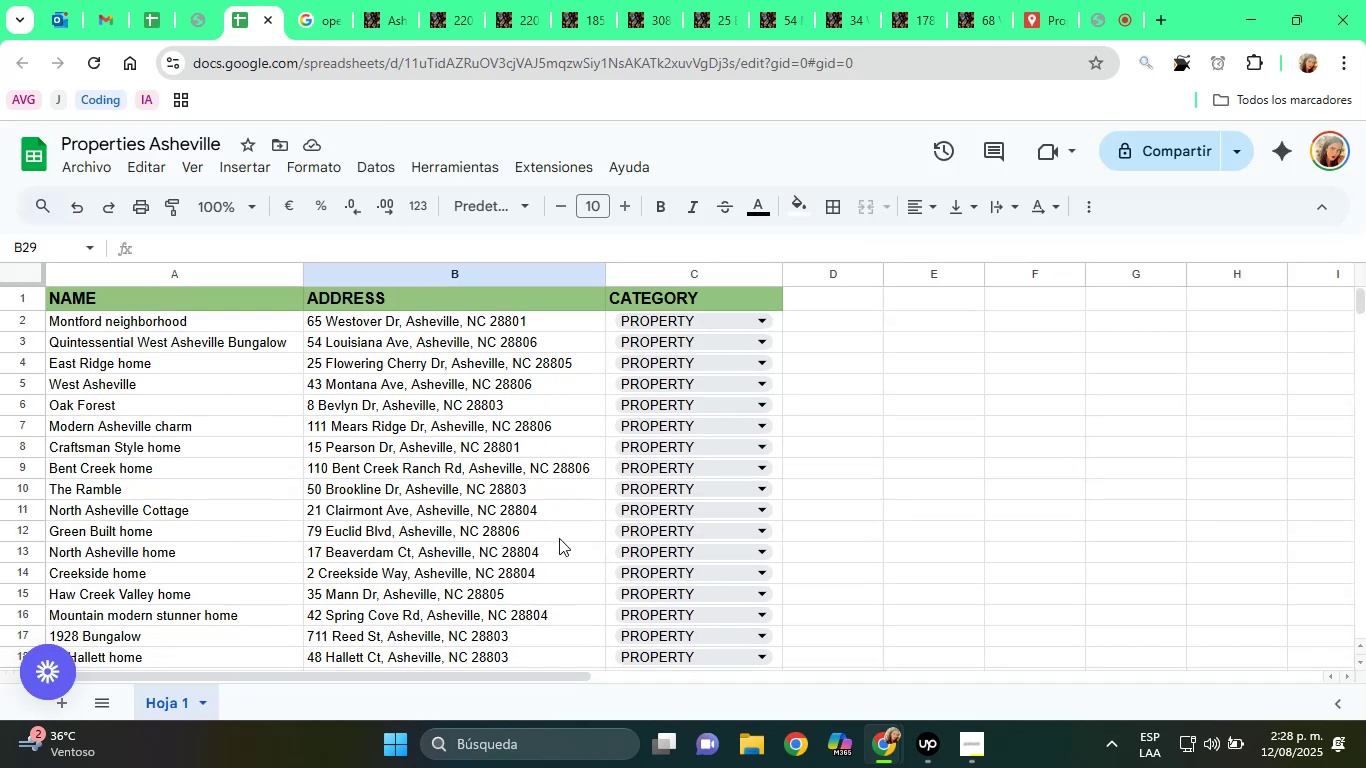 
scroll: coordinate [559, 538], scroll_direction: down, amount: 2.0
 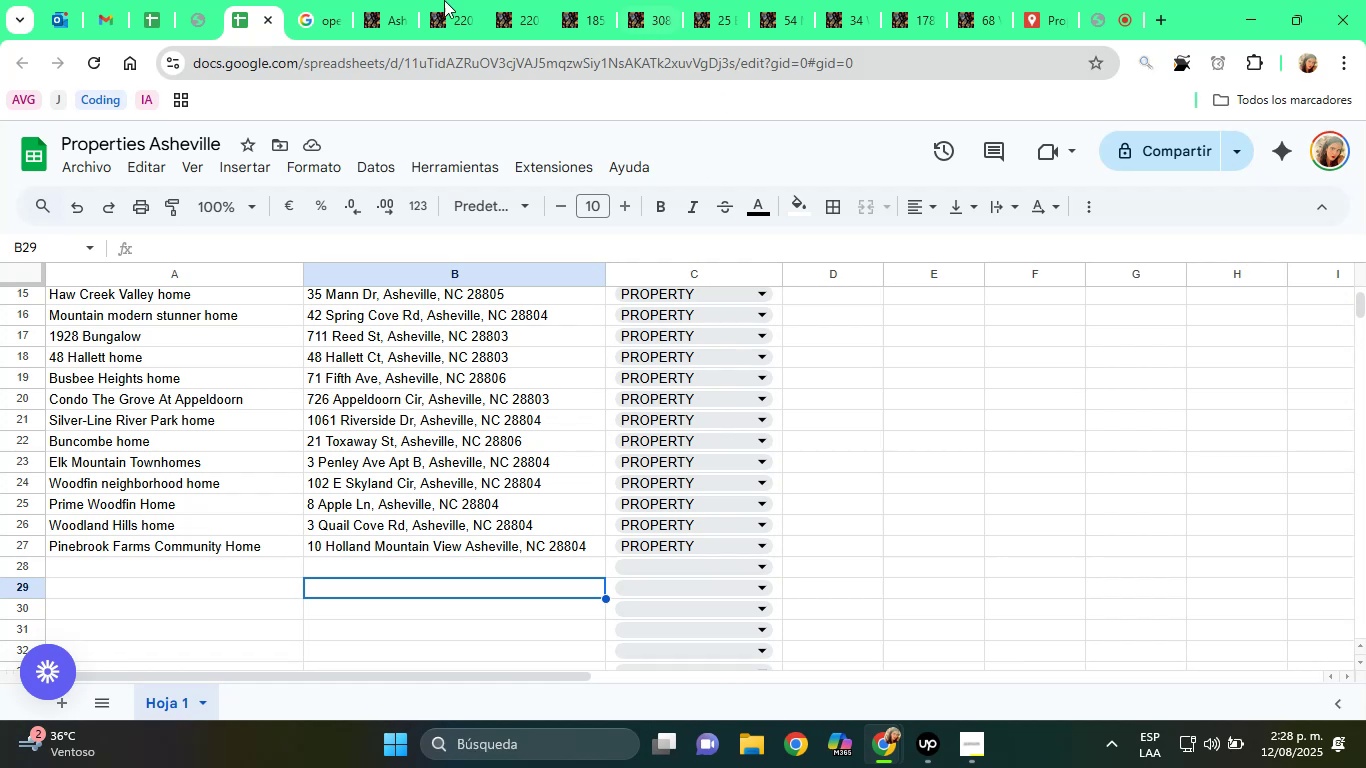 
left_click([395, 0])
 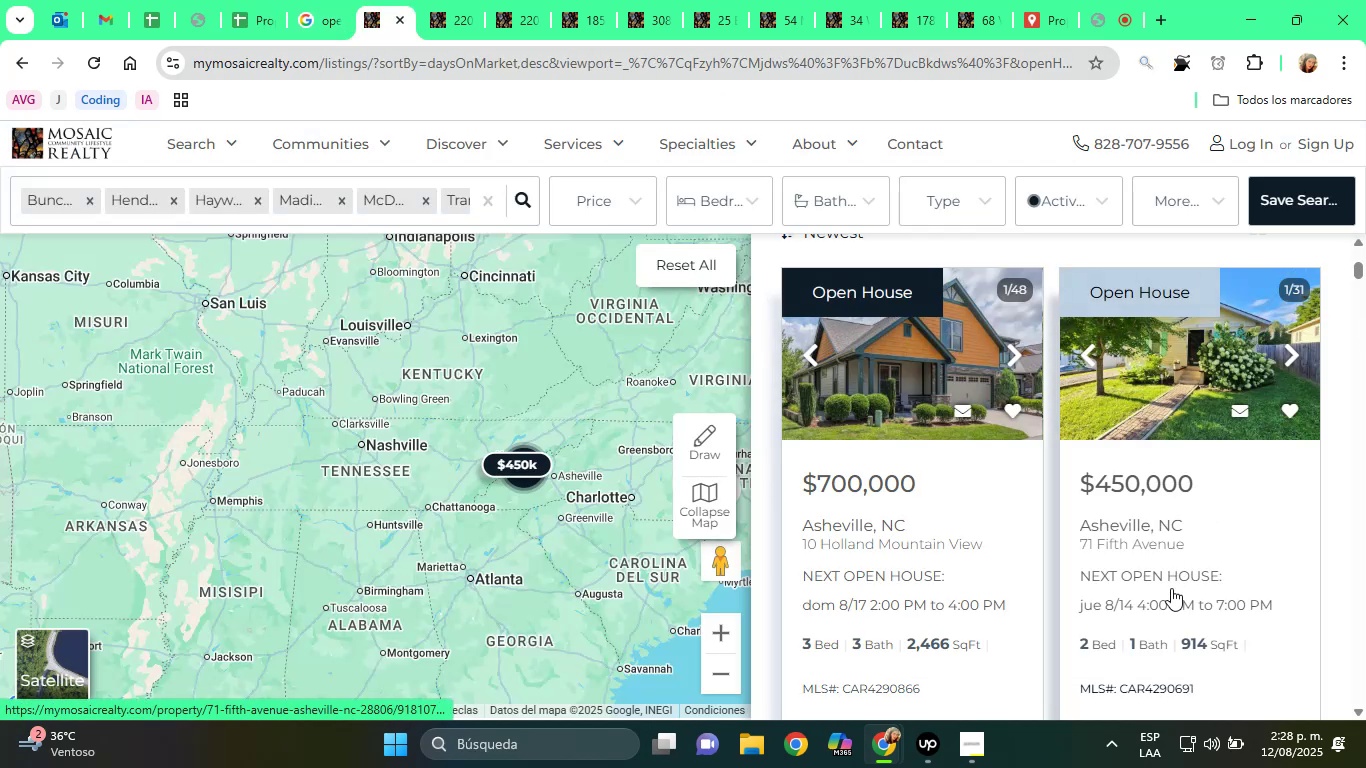 
wait(5.48)
 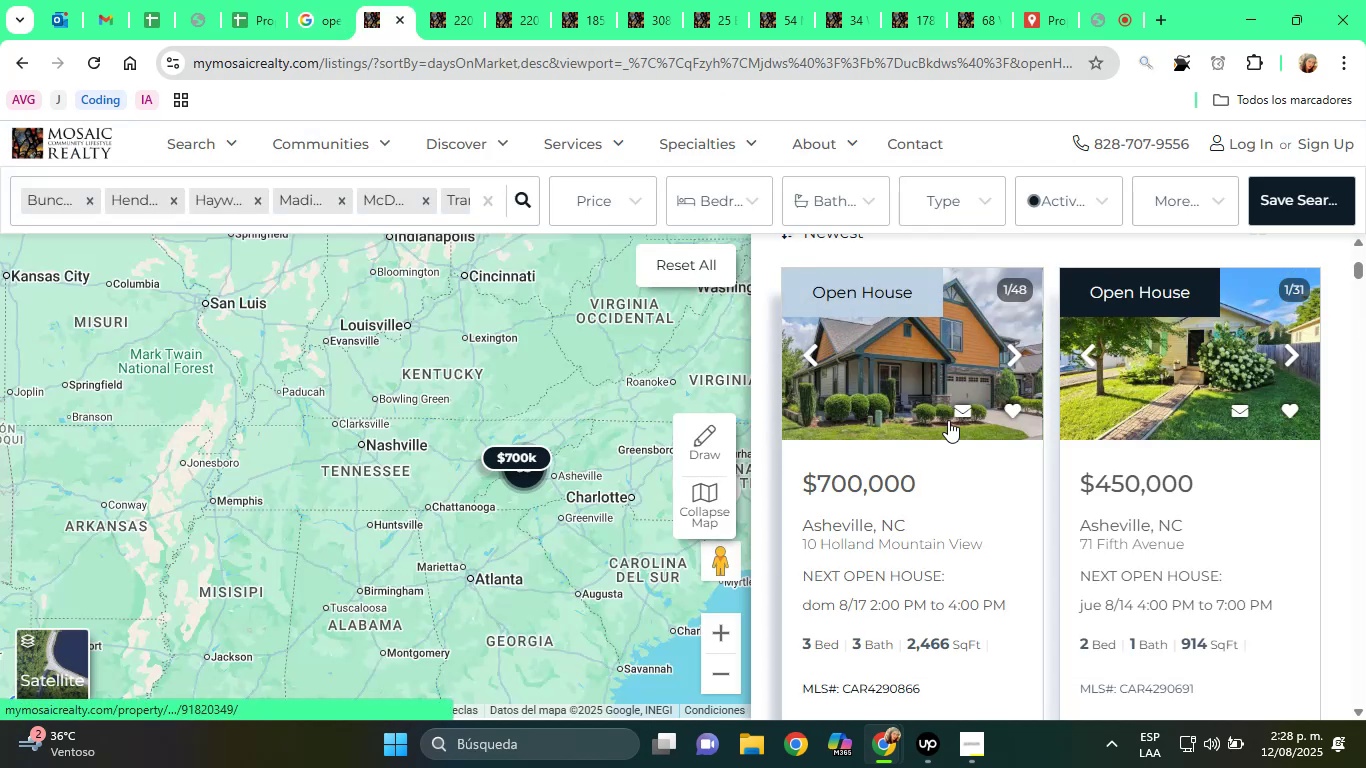 
left_click([247, 0])
 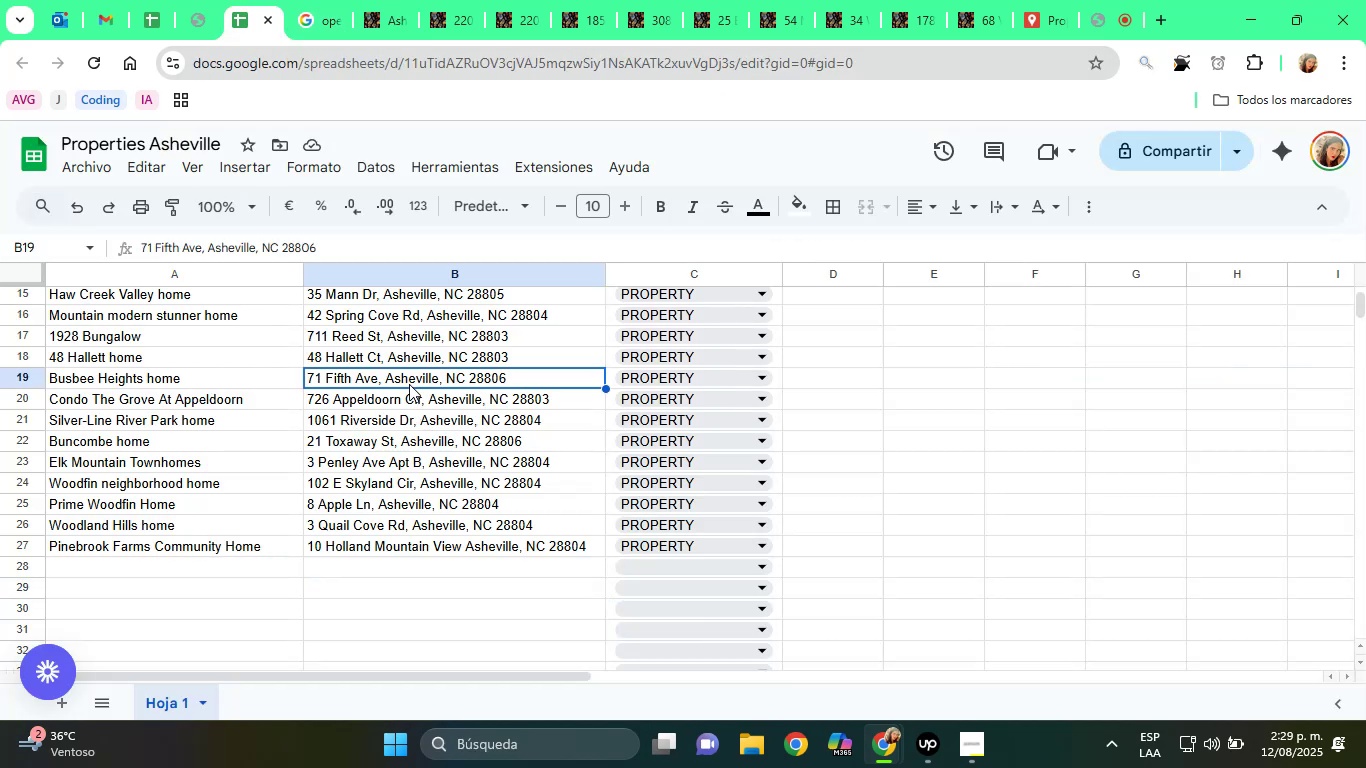 
left_click([386, 0])
 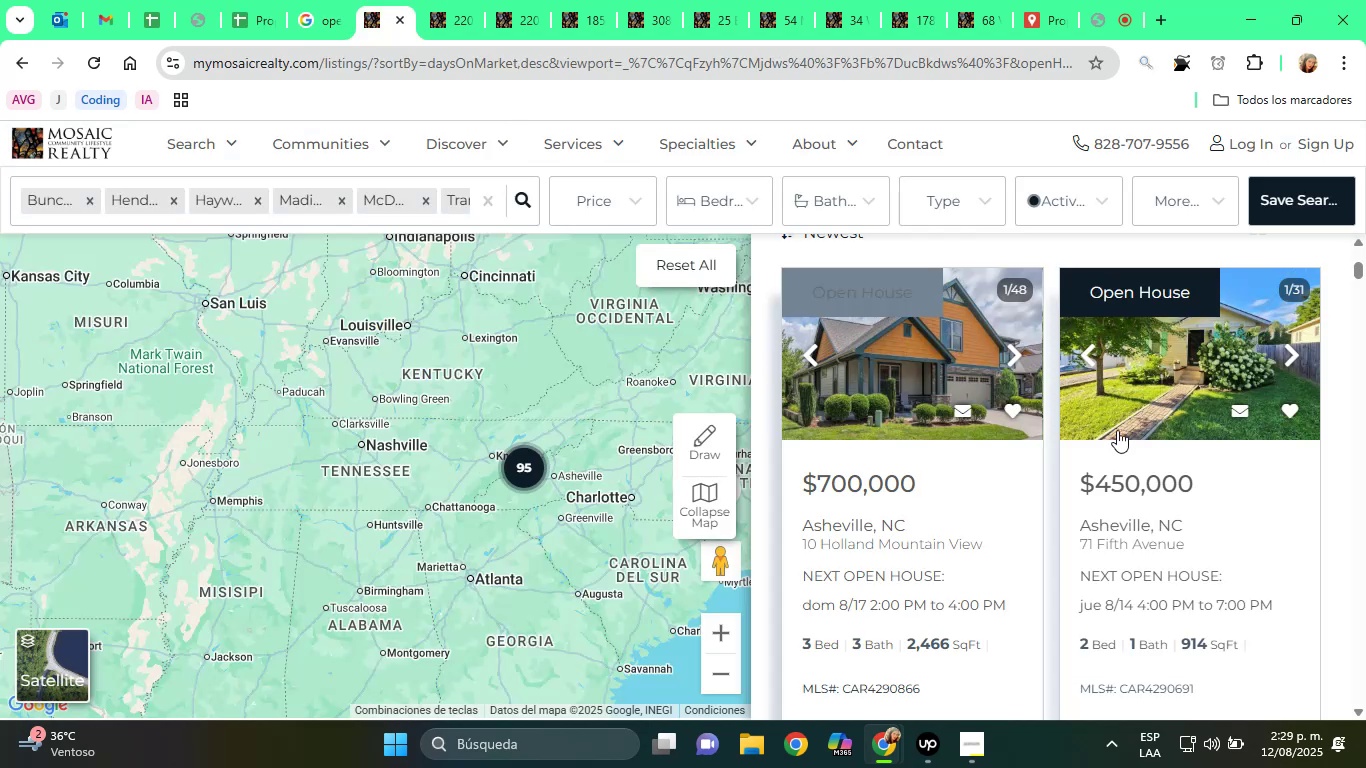 
scroll: coordinate [1255, 505], scroll_direction: down, amount: 4.0
 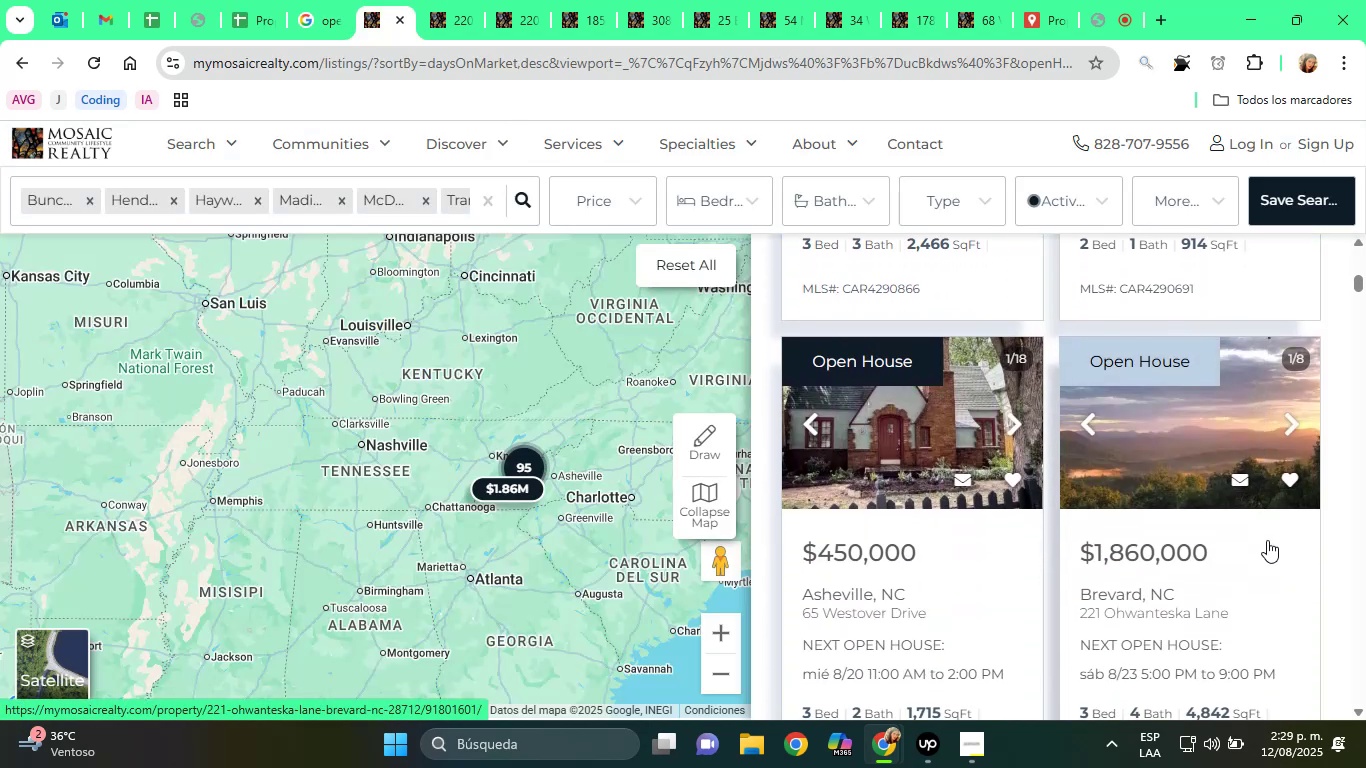 
wait(11.95)
 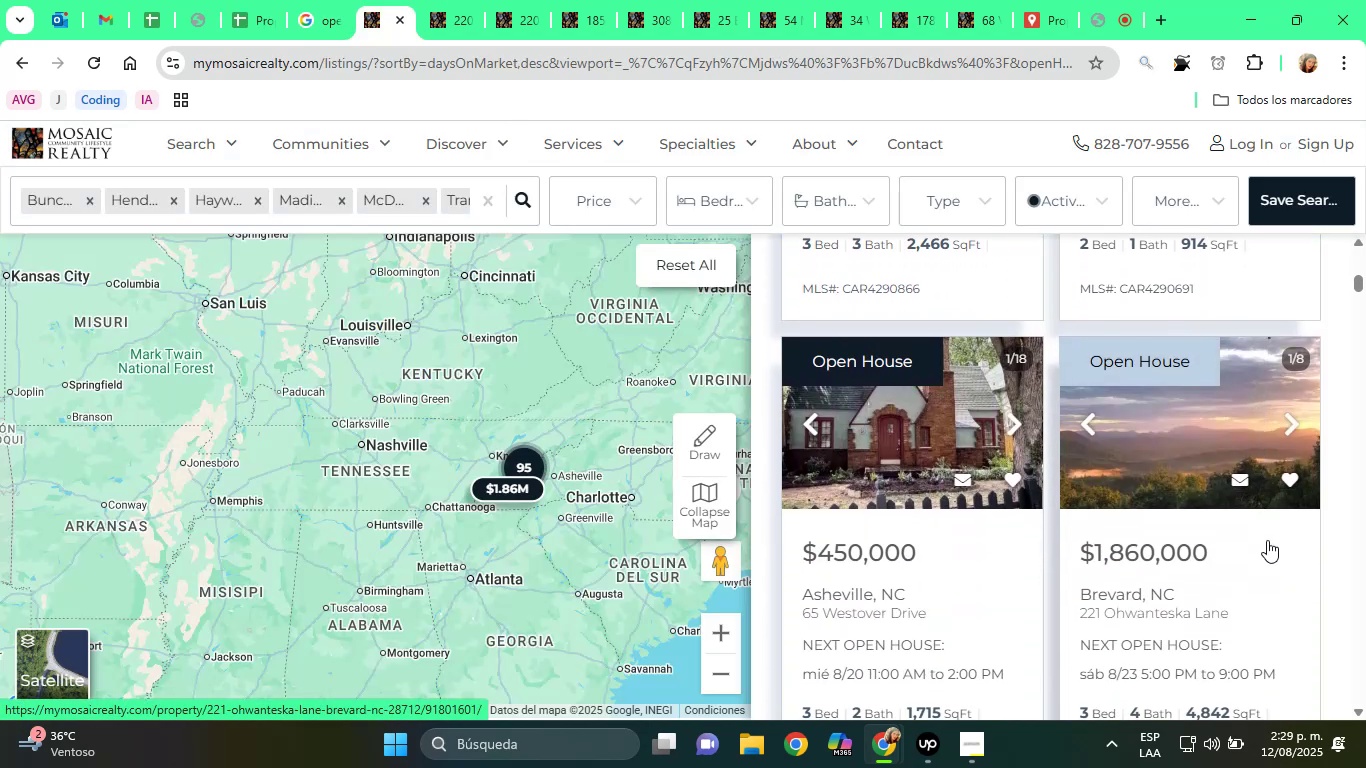 
left_click([258, 0])
 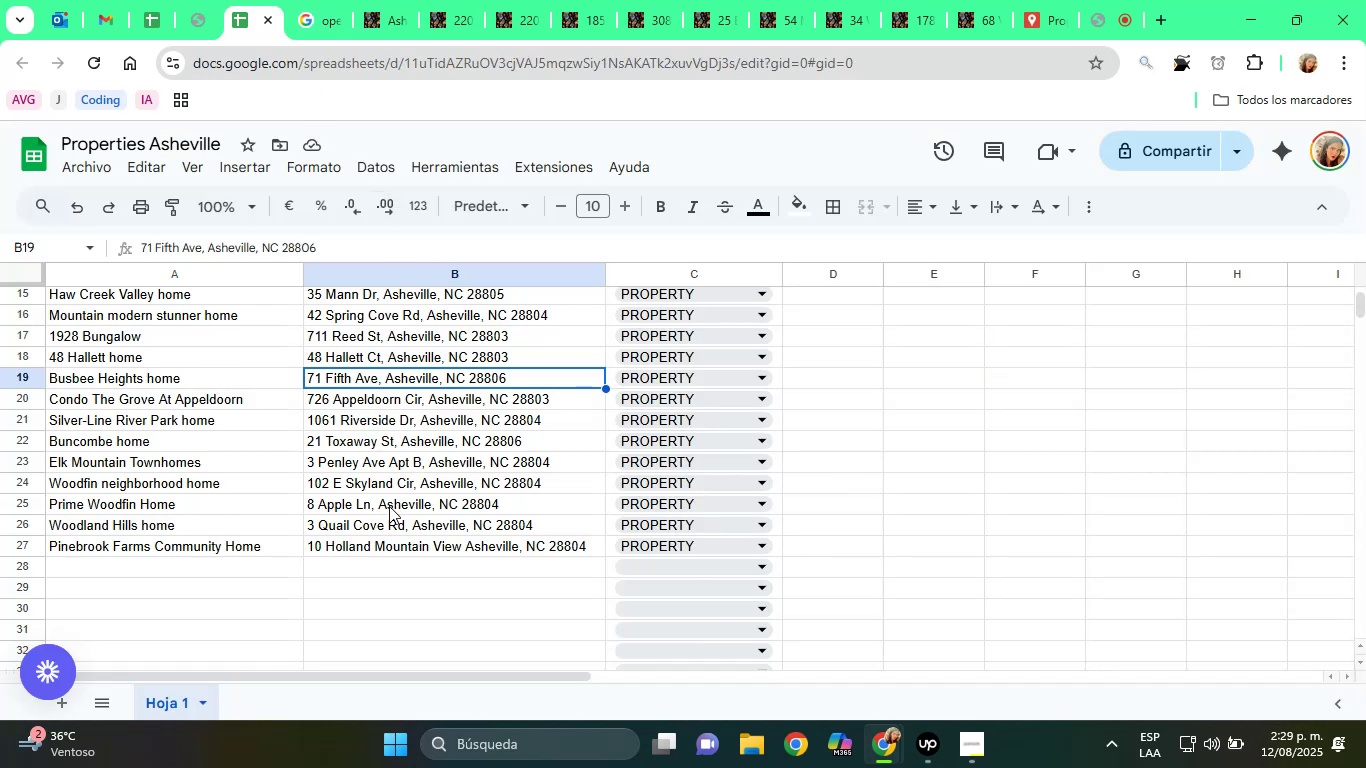 
scroll: coordinate [383, 470], scroll_direction: up, amount: 3.0
 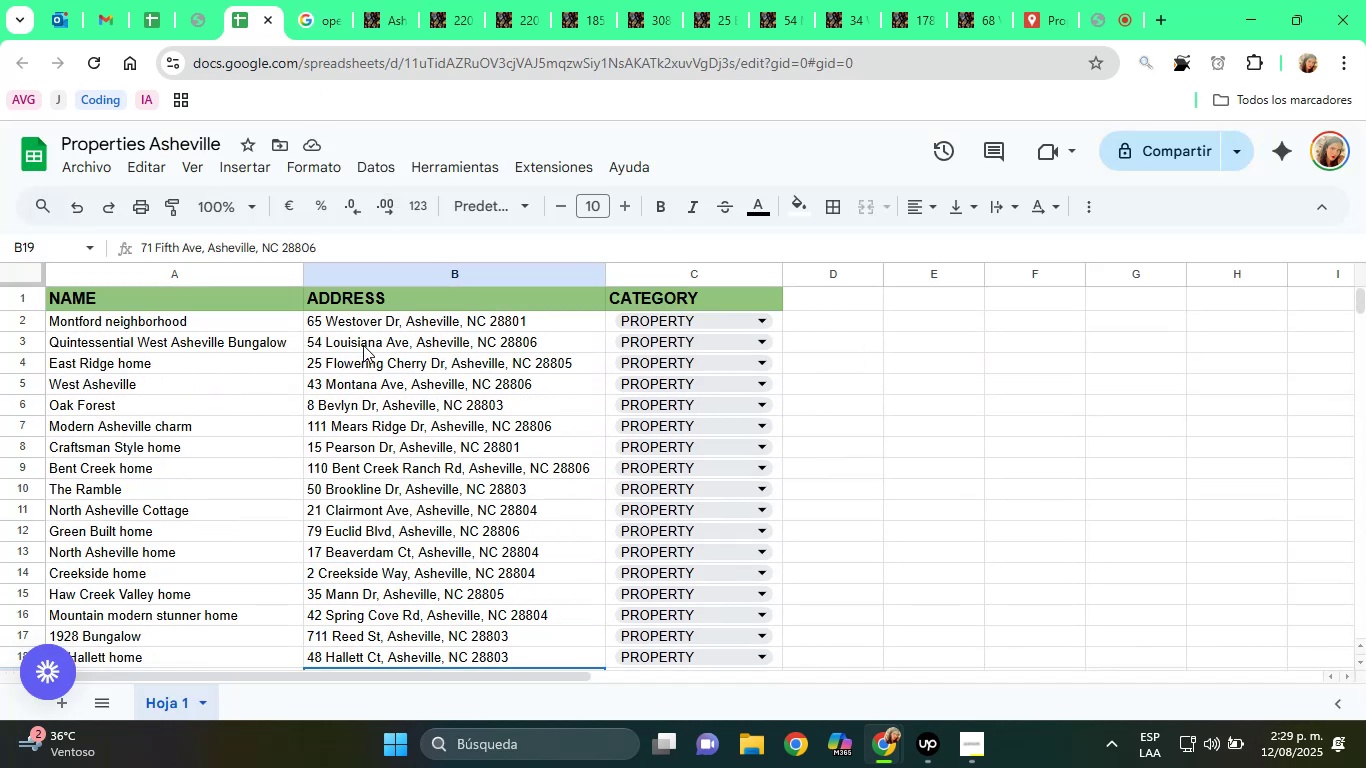 
left_click([354, 325])
 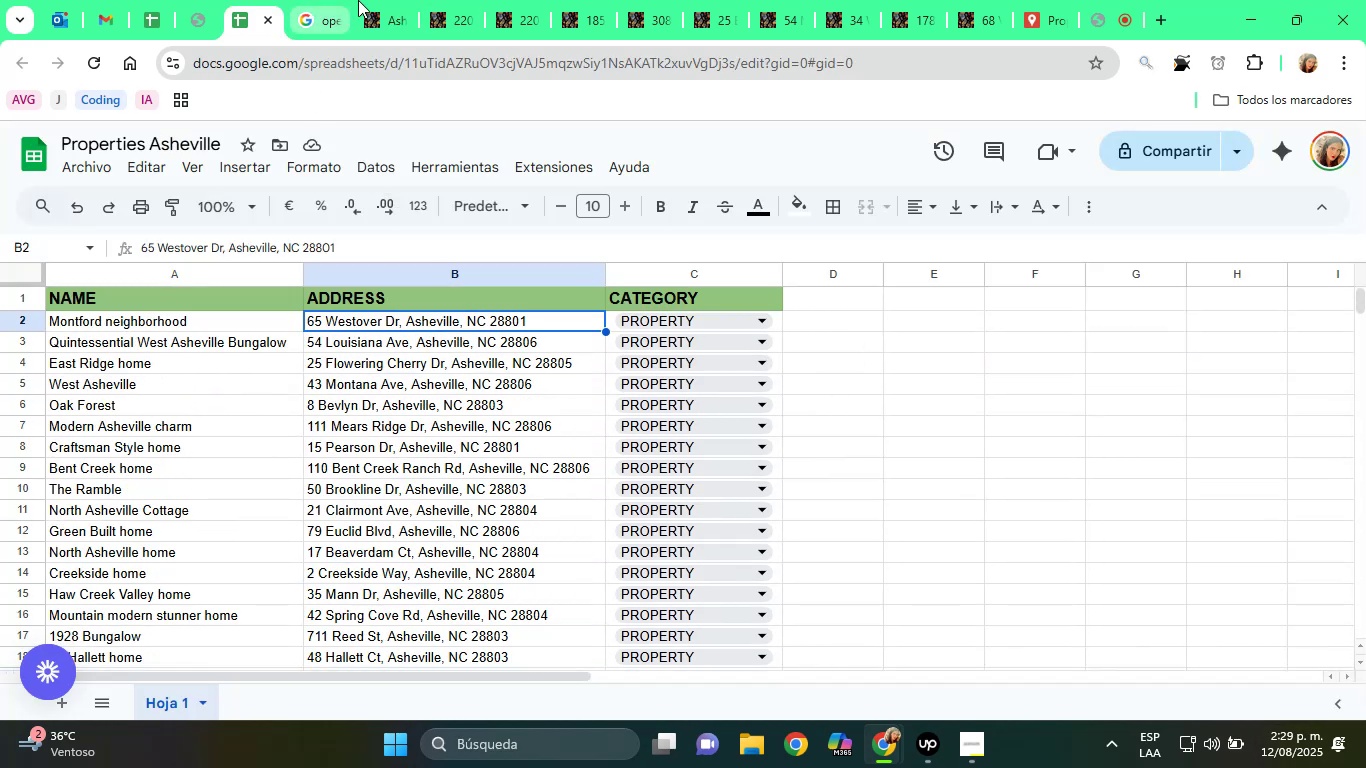 
left_click([384, 0])
 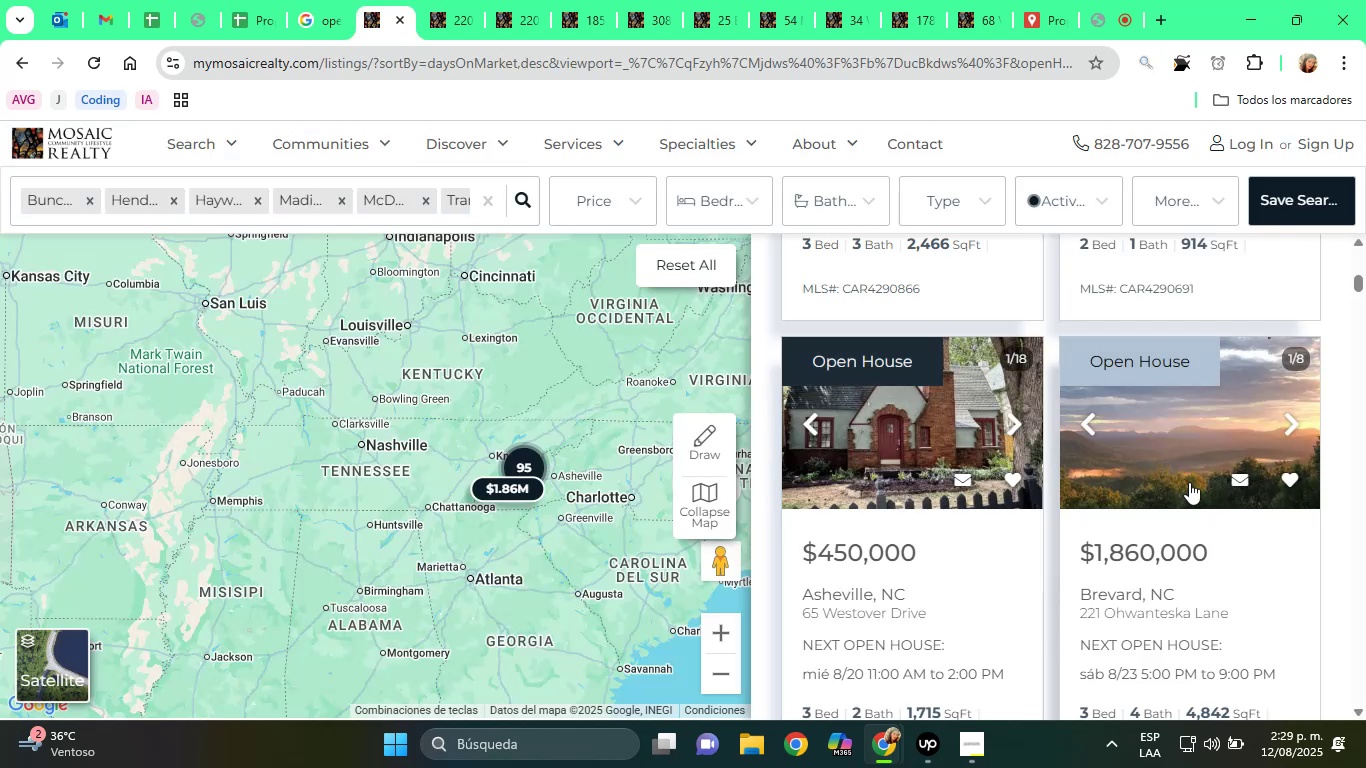 
scroll: coordinate [1260, 512], scroll_direction: down, amount: 2.0
 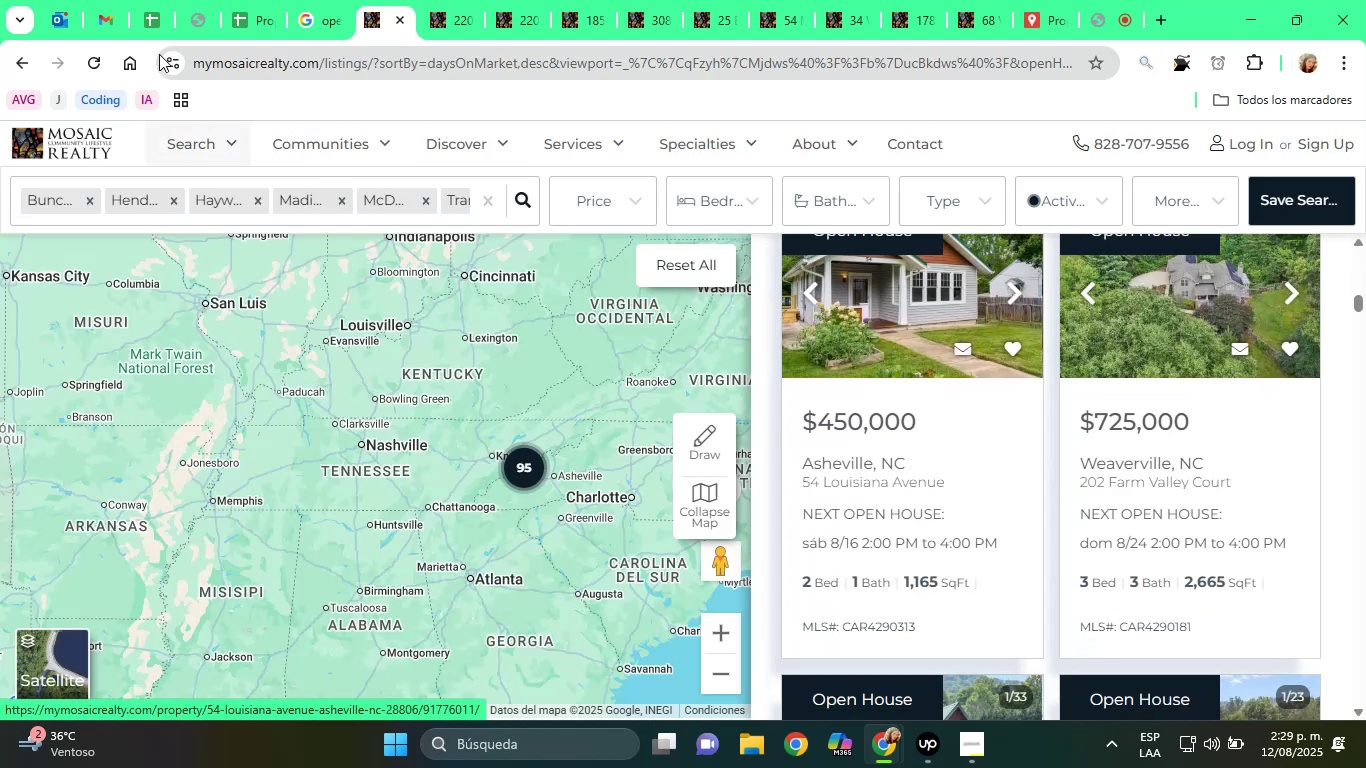 
left_click([237, 0])
 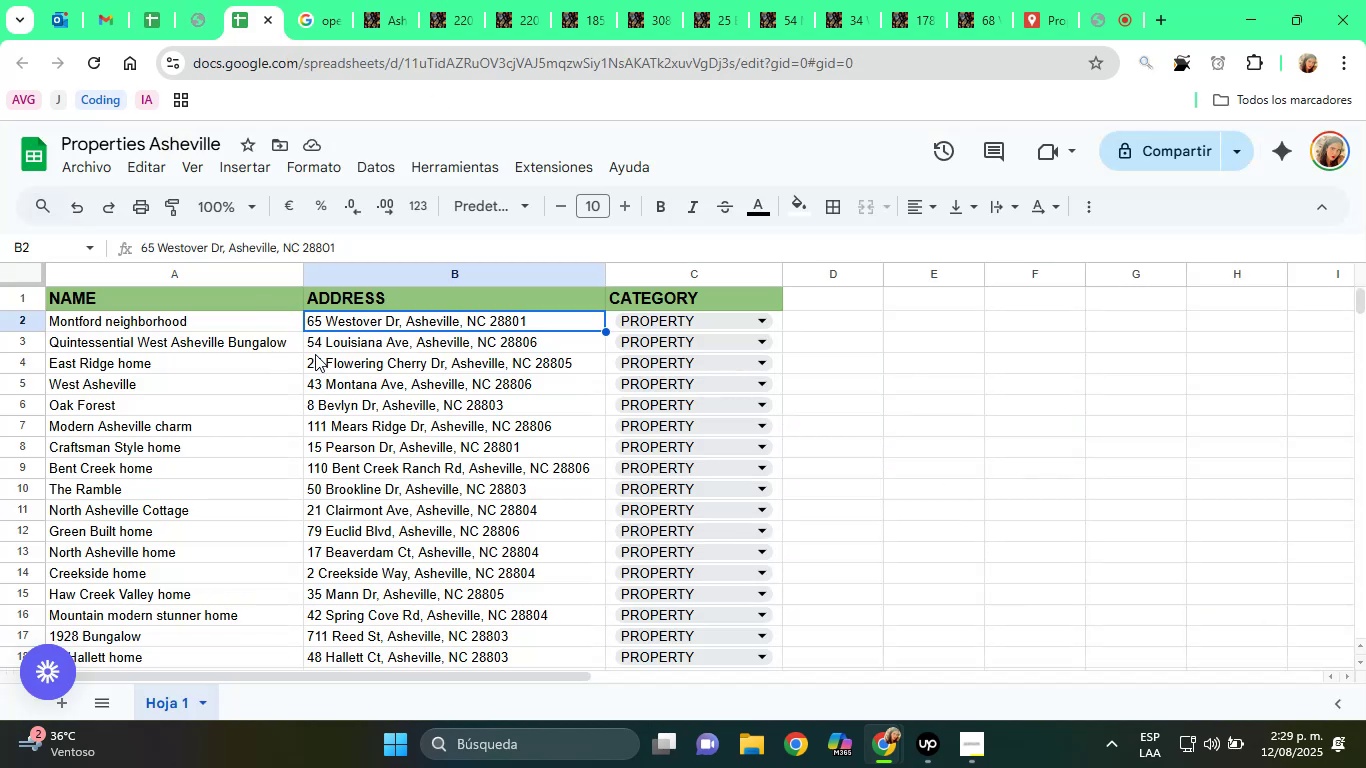 
left_click([329, 343])
 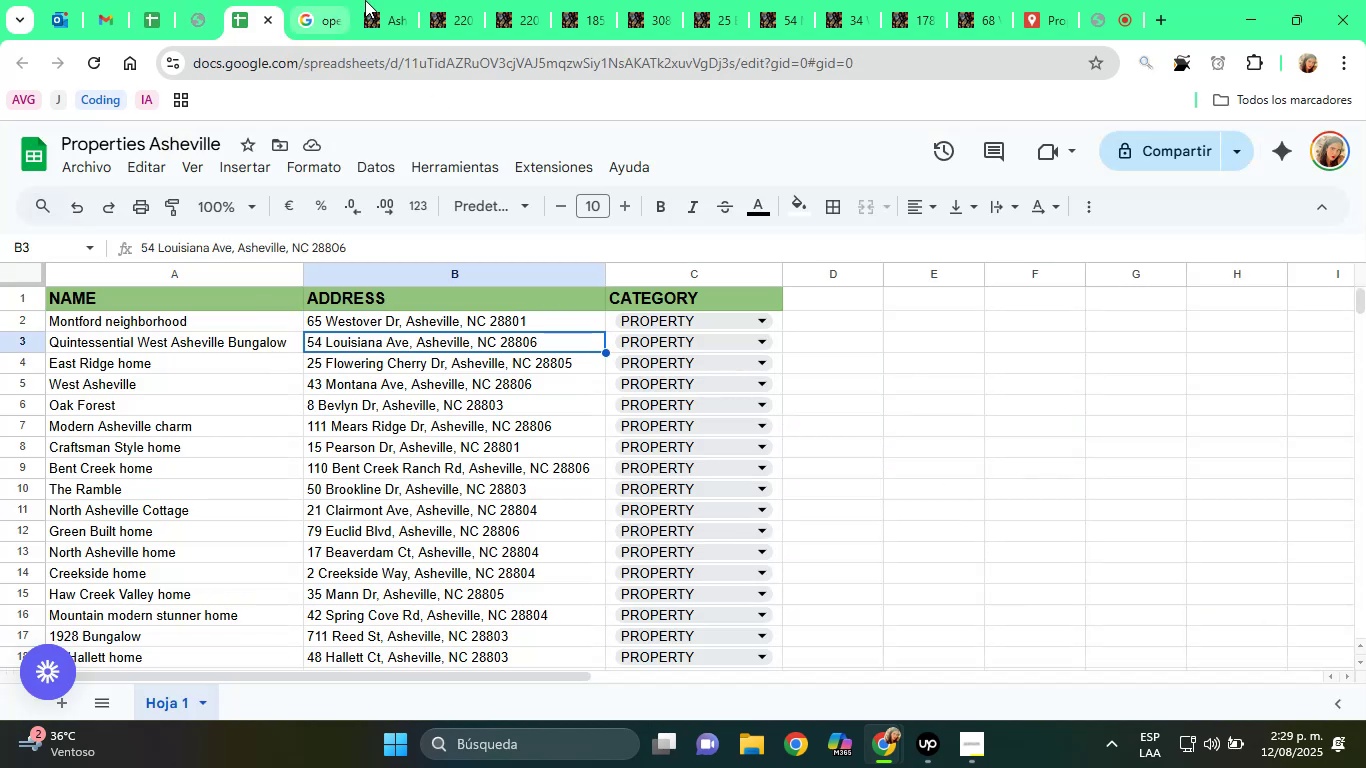 
left_click([386, 0])
 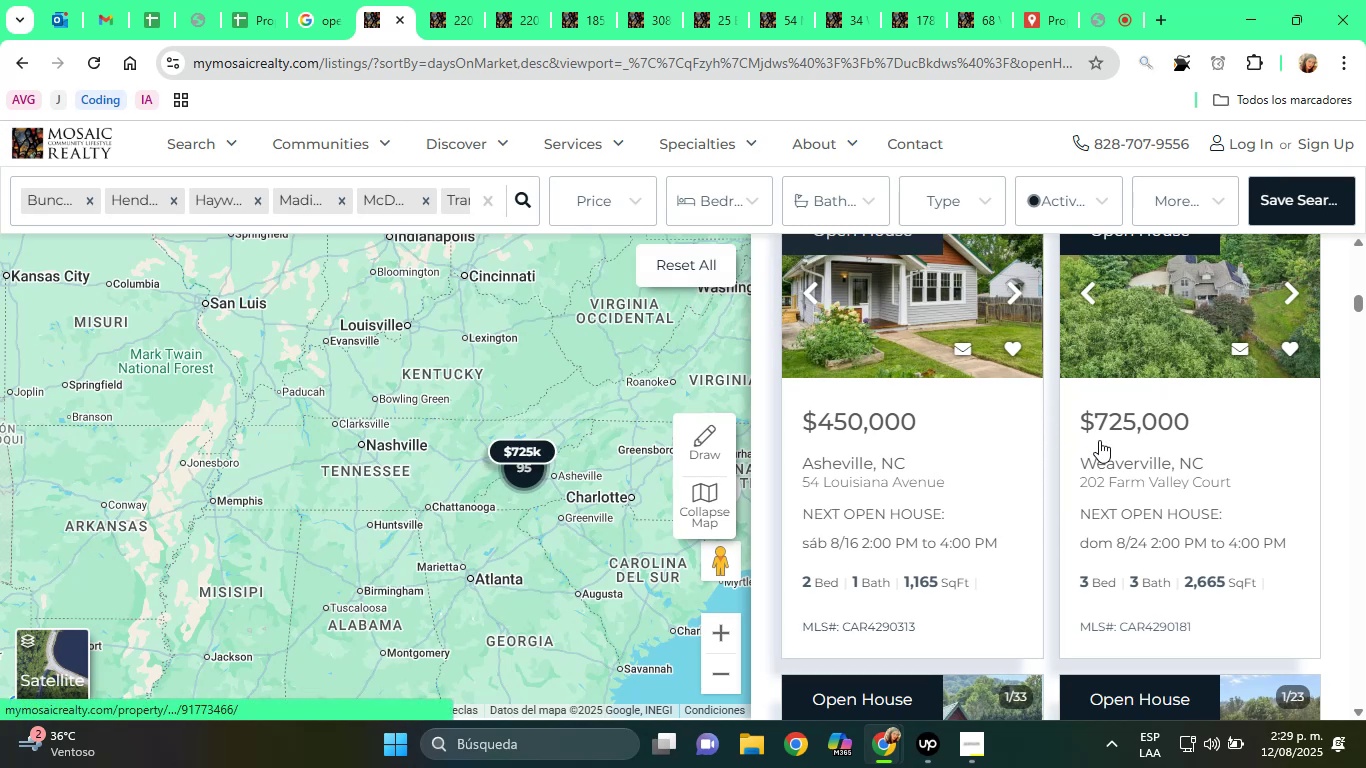 
scroll: coordinate [1214, 497], scroll_direction: down, amount: 14.0
 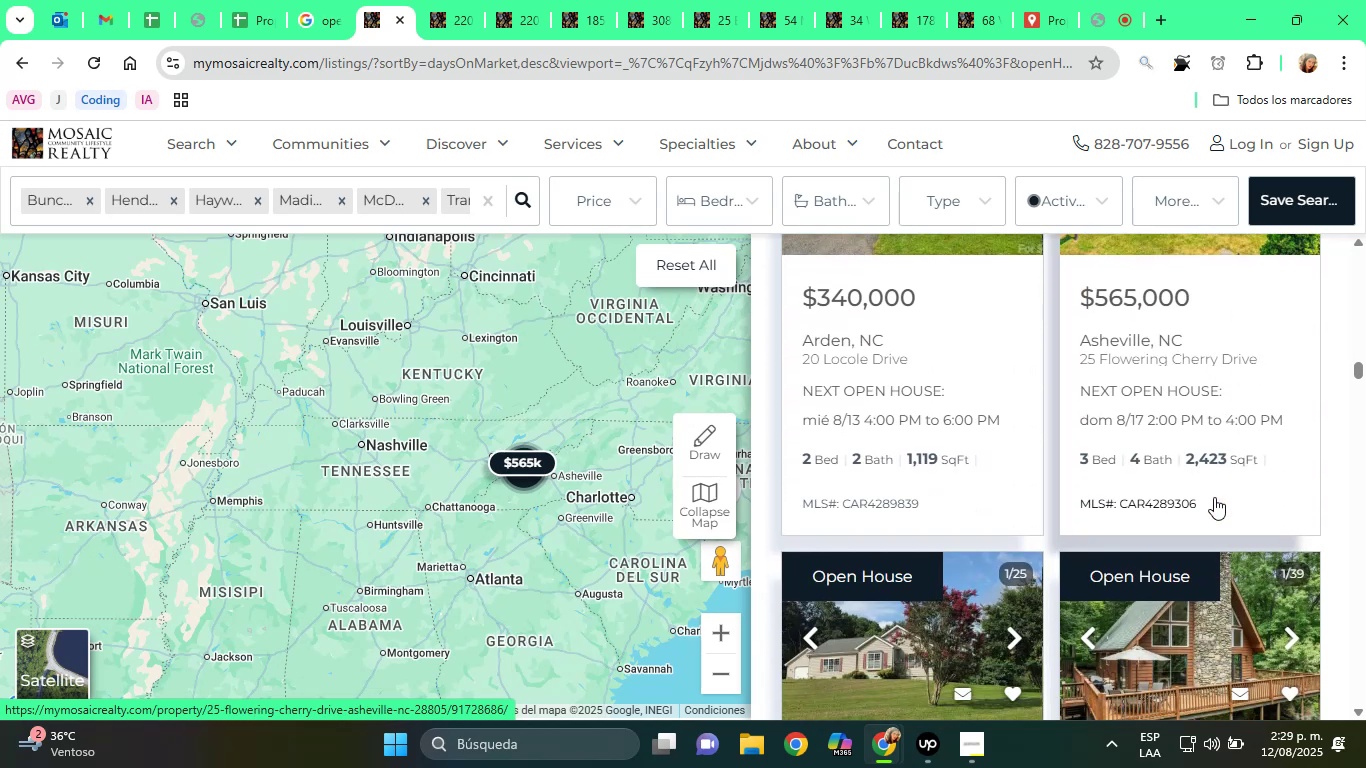 
scroll: coordinate [1181, 767], scroll_direction: up, amount: 1.0
 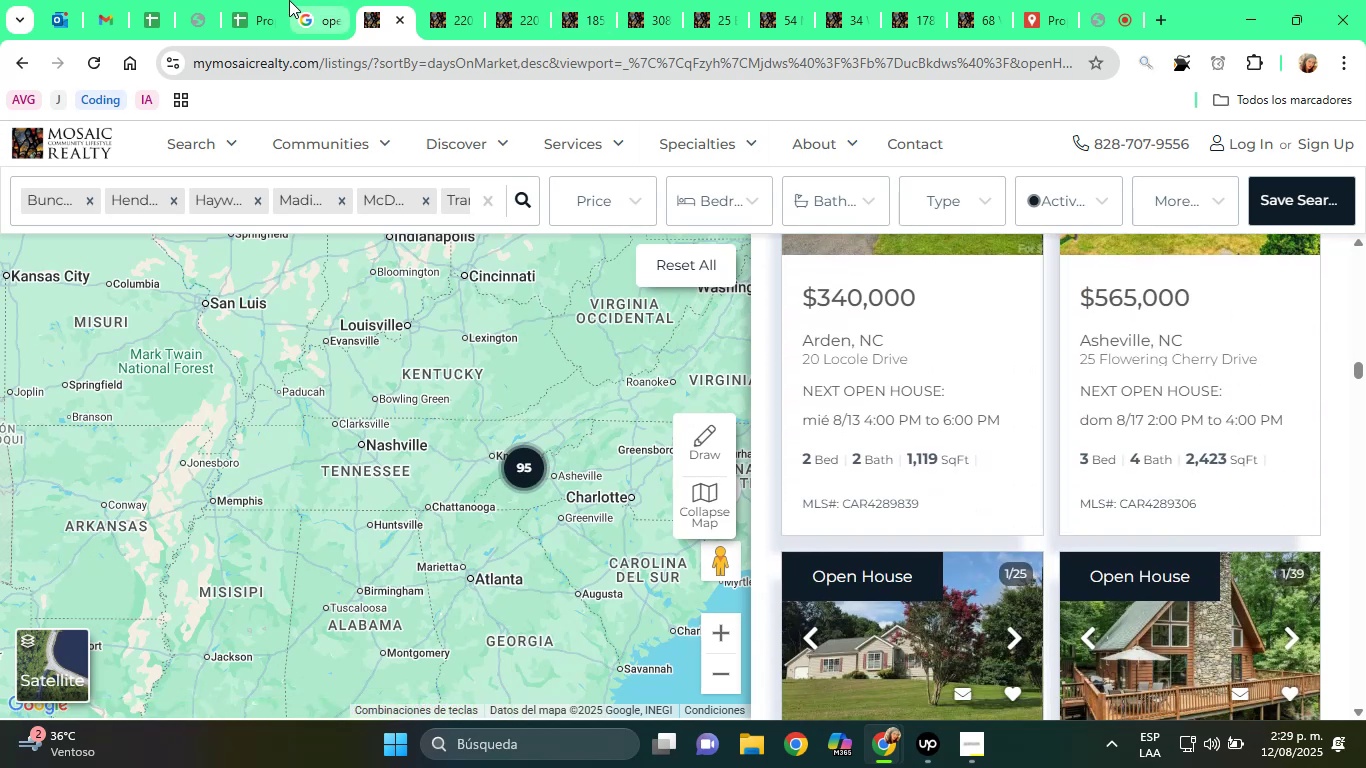 
left_click([265, 0])
 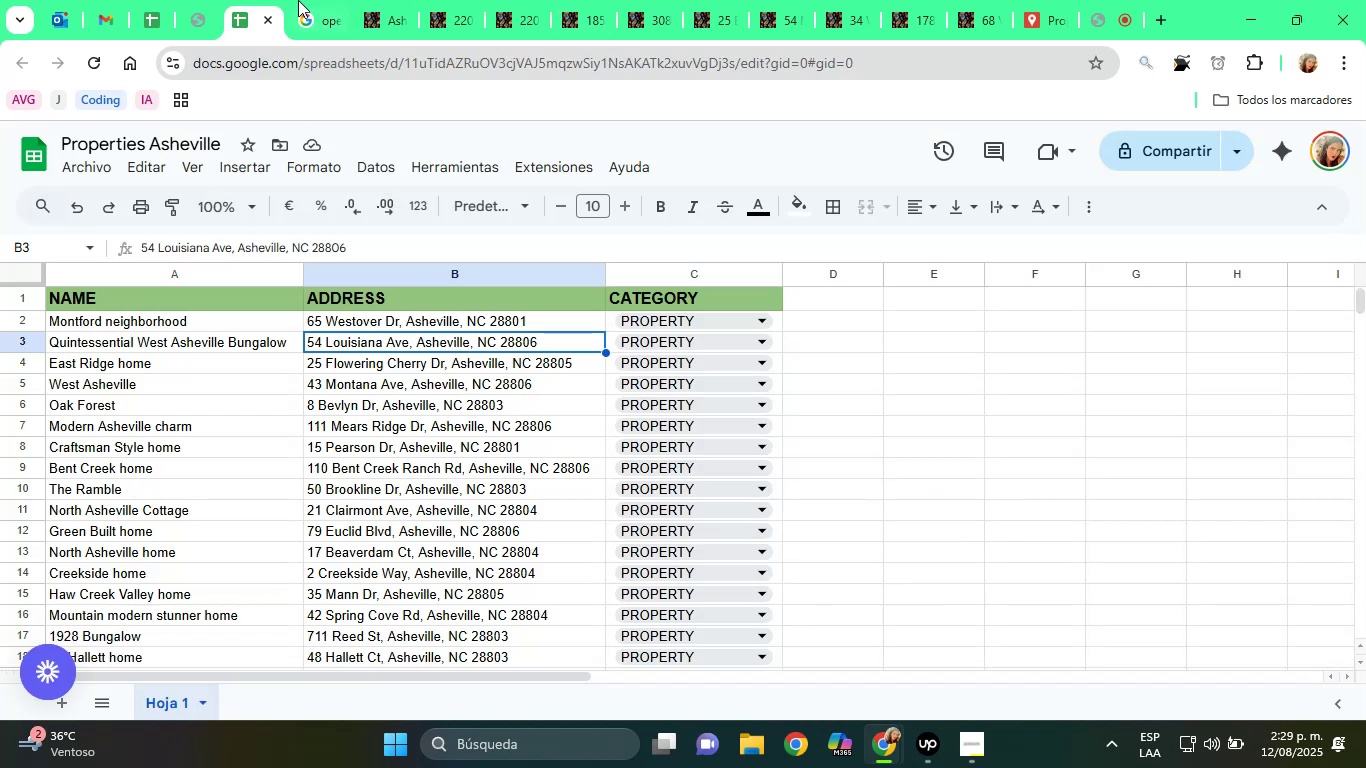 
left_click([377, 0])
 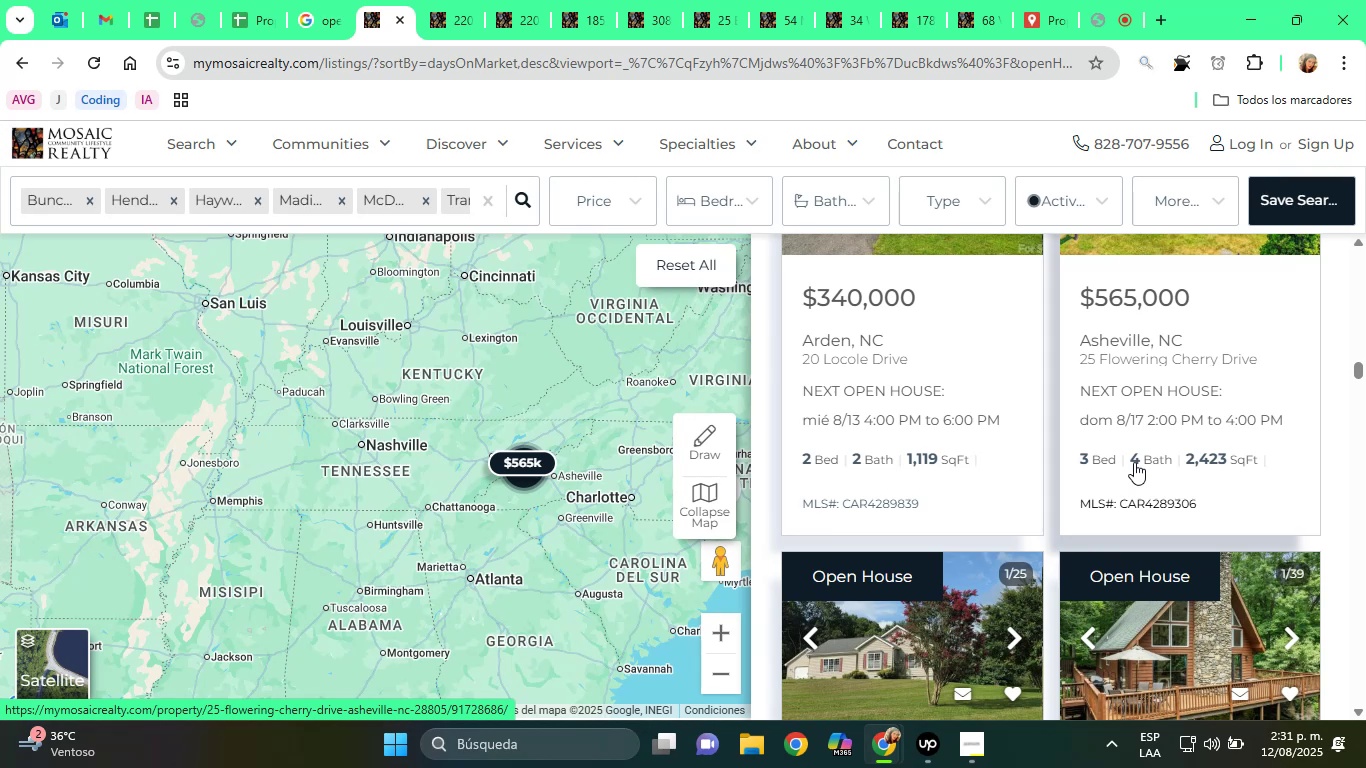 
wait(82.95)
 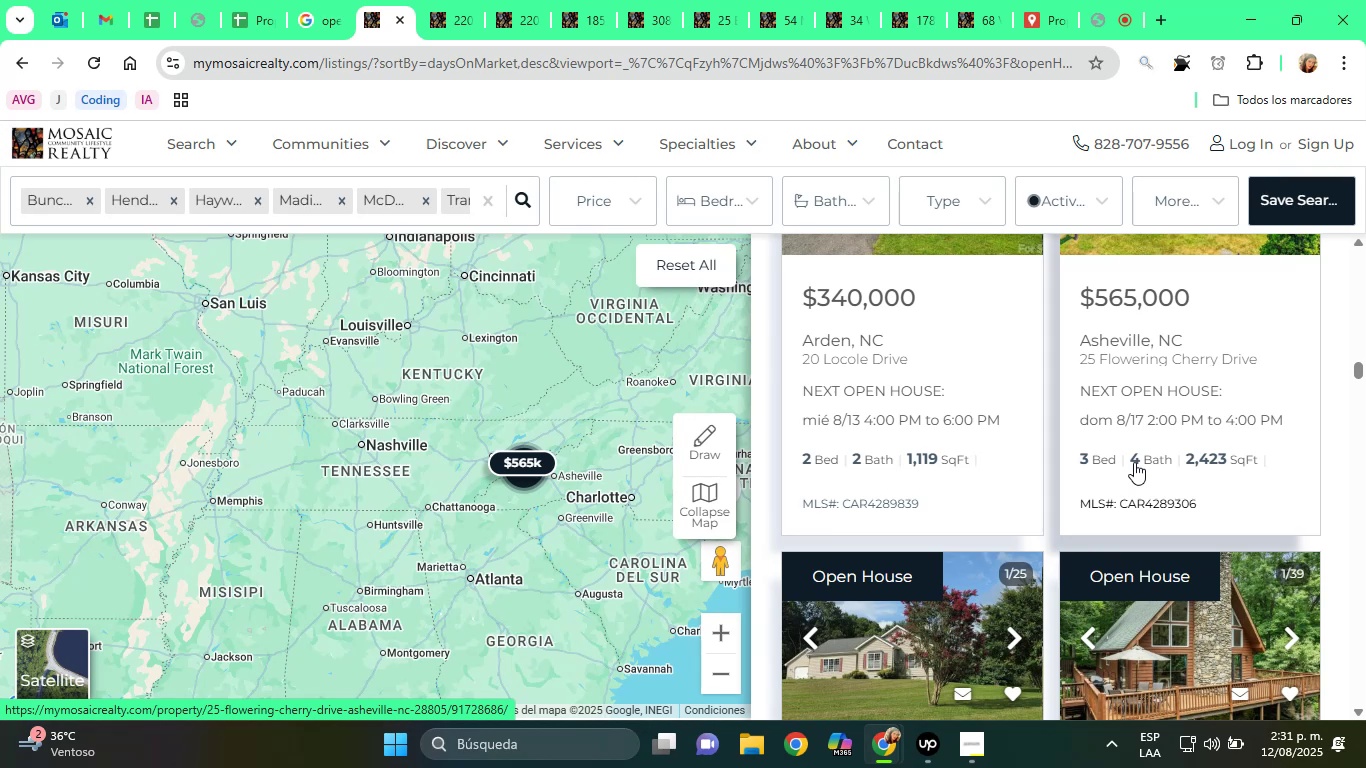 
left_click([244, 0])
 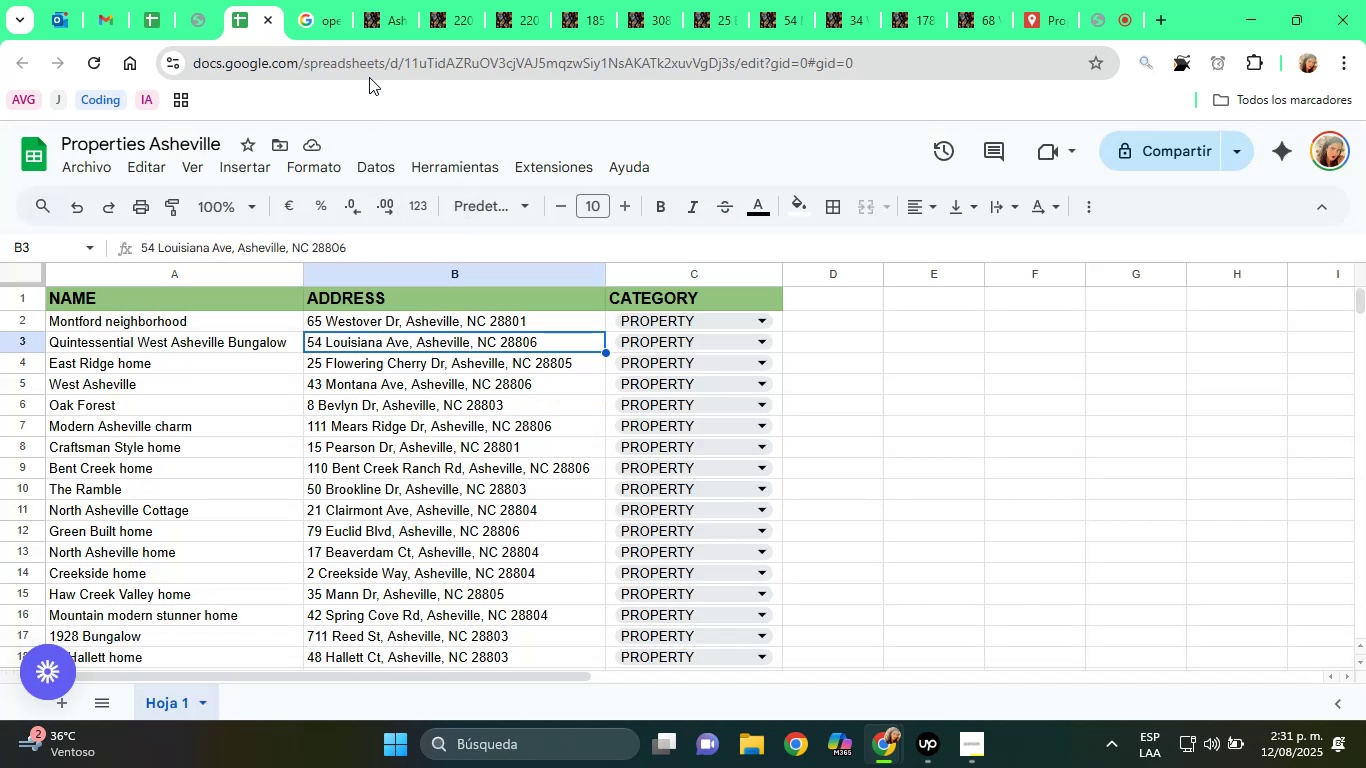 
left_click([377, 1])
 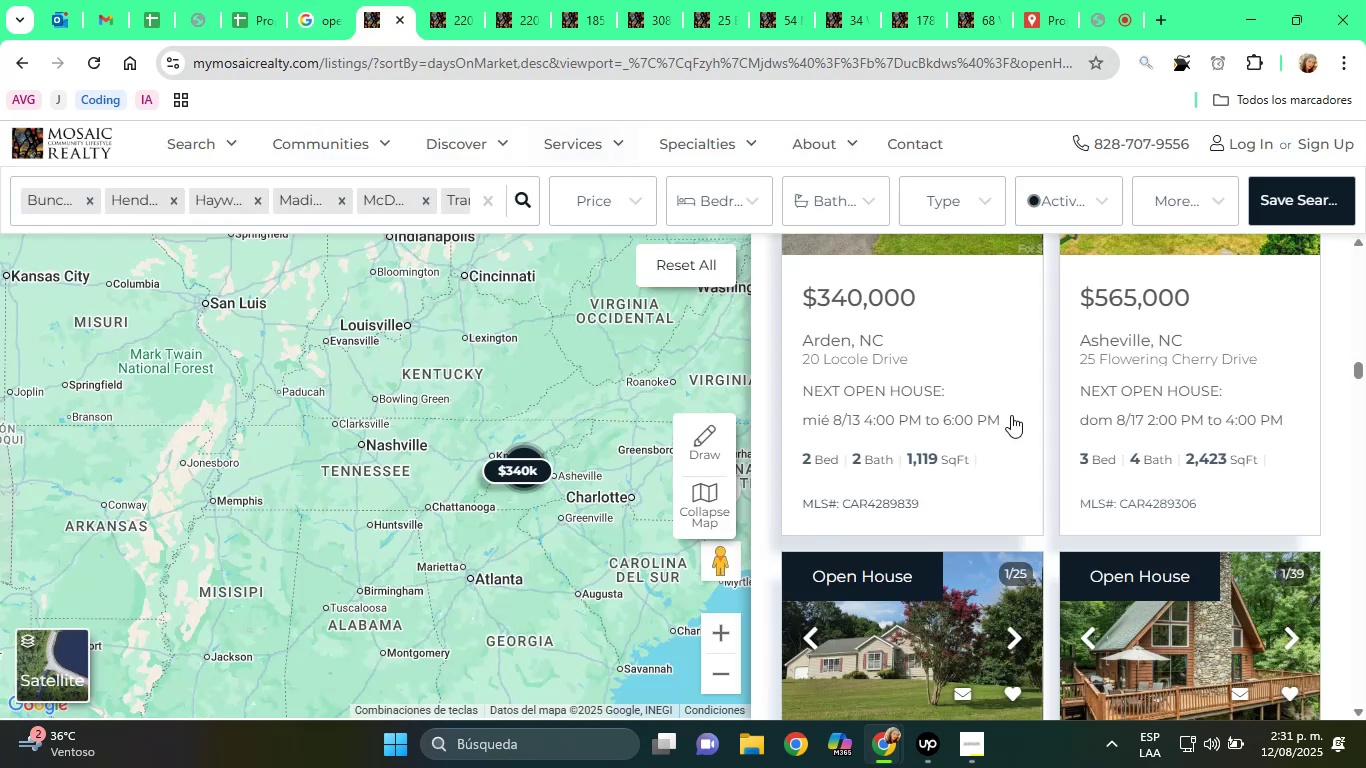 
scroll: coordinate [958, 475], scroll_direction: down, amount: 9.0
 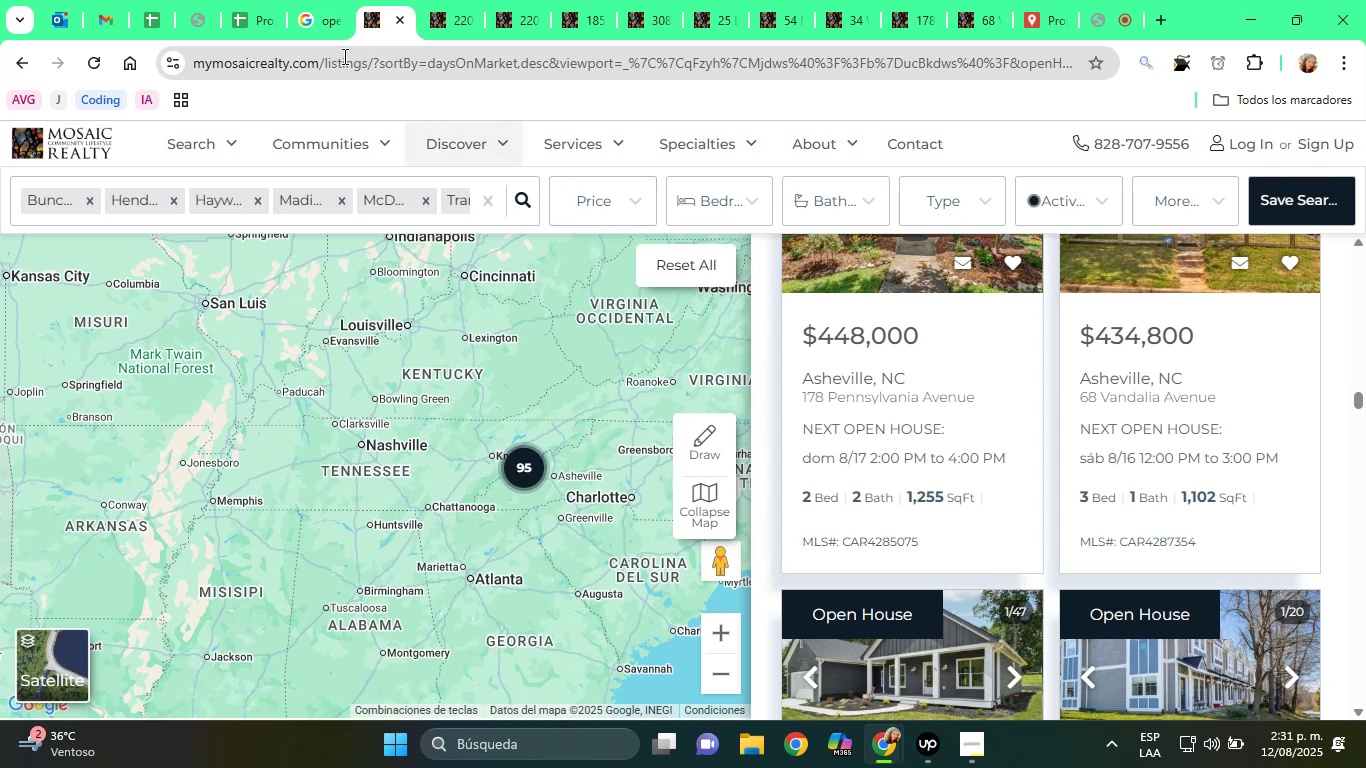 
left_click([266, 0])
 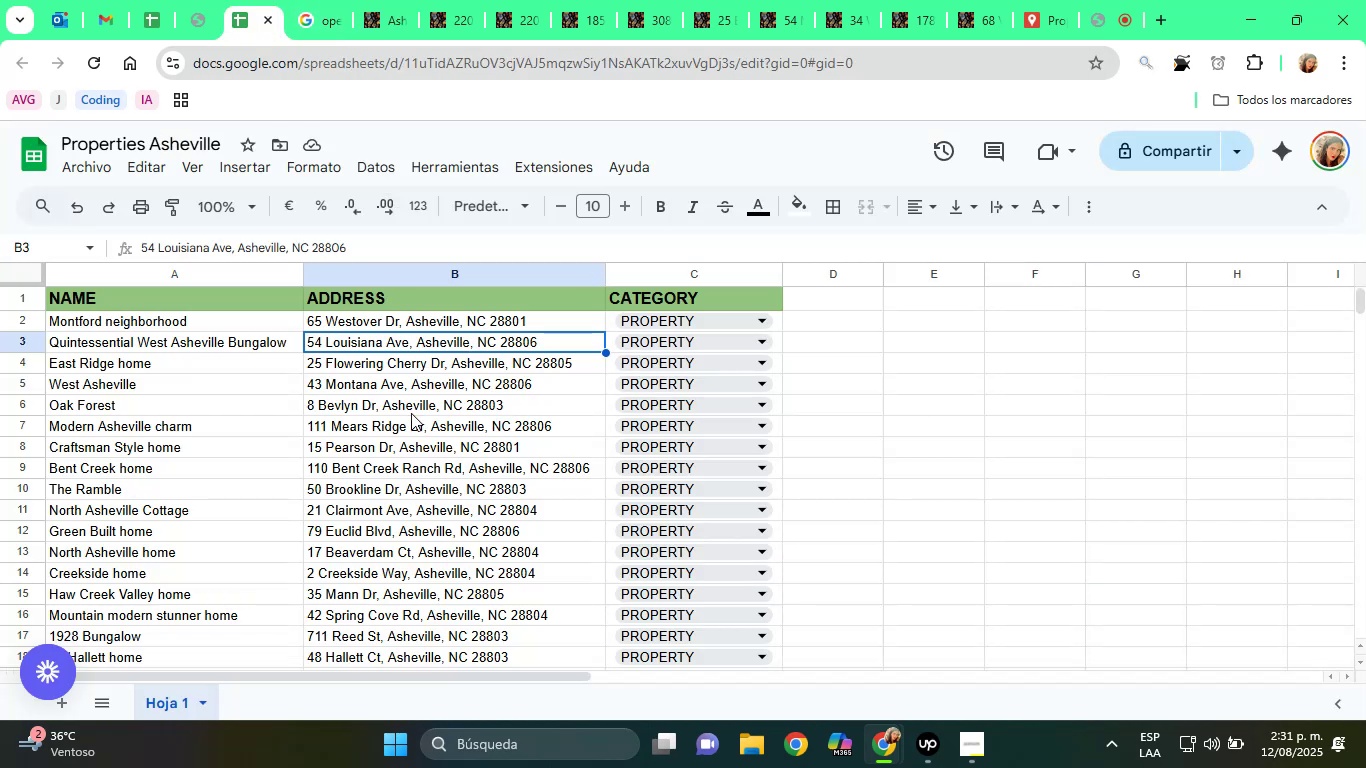 
scroll: coordinate [403, 486], scroll_direction: down, amount: 1.0
 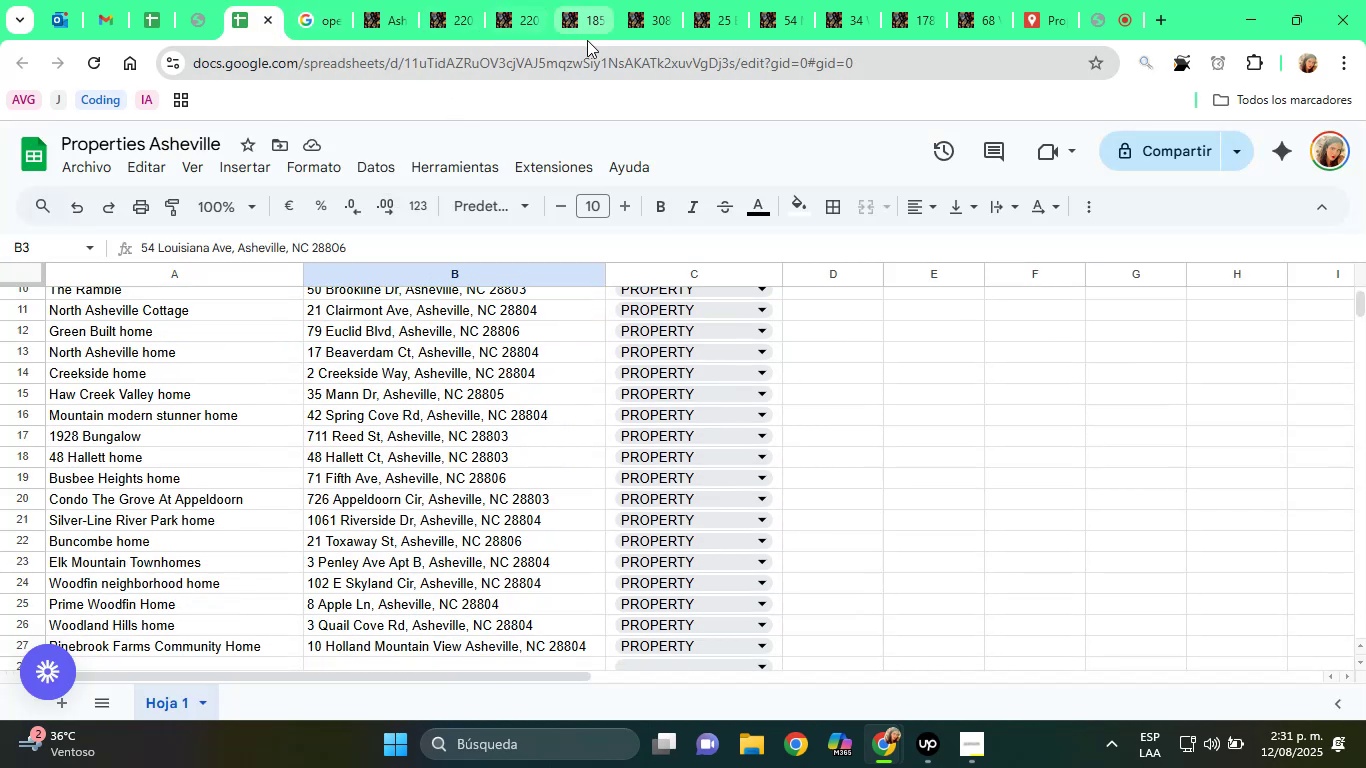 
wait(5.17)
 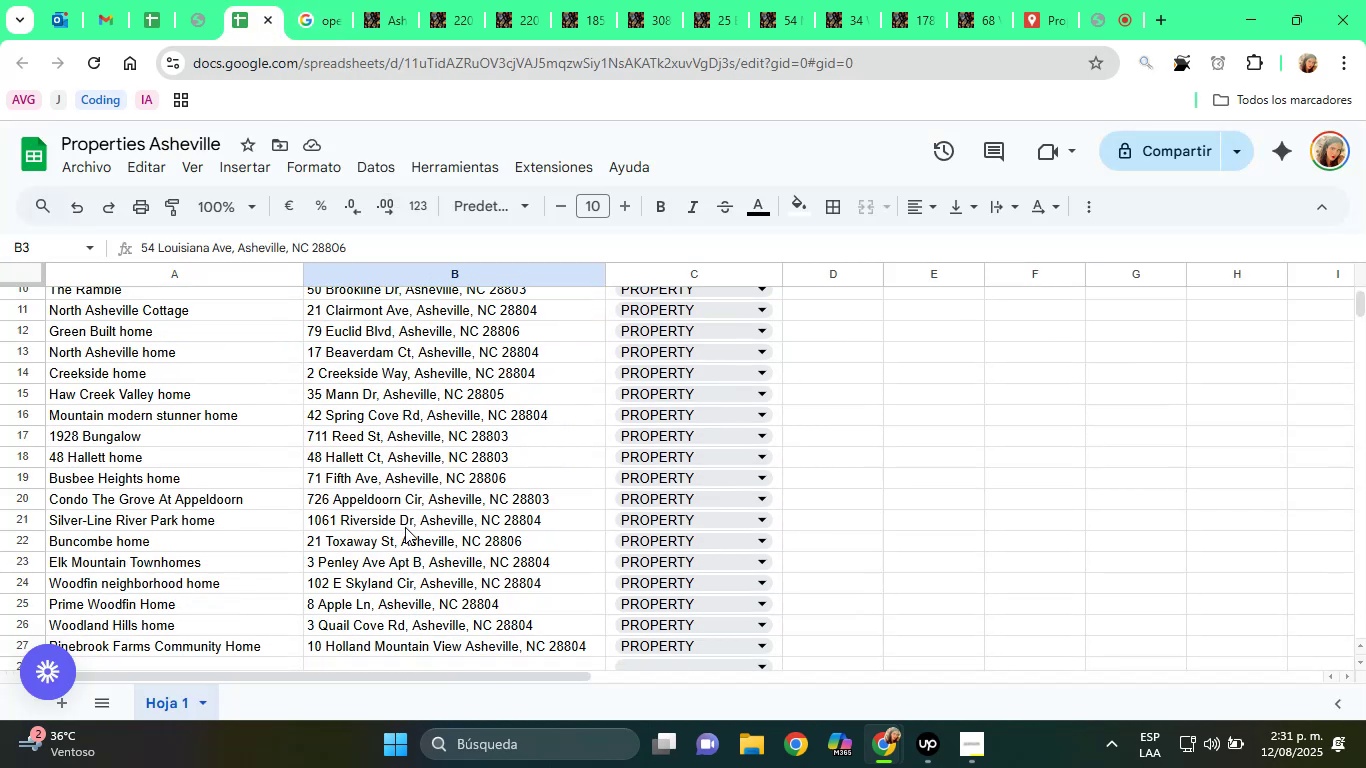 
mouse_move([839, 10])
 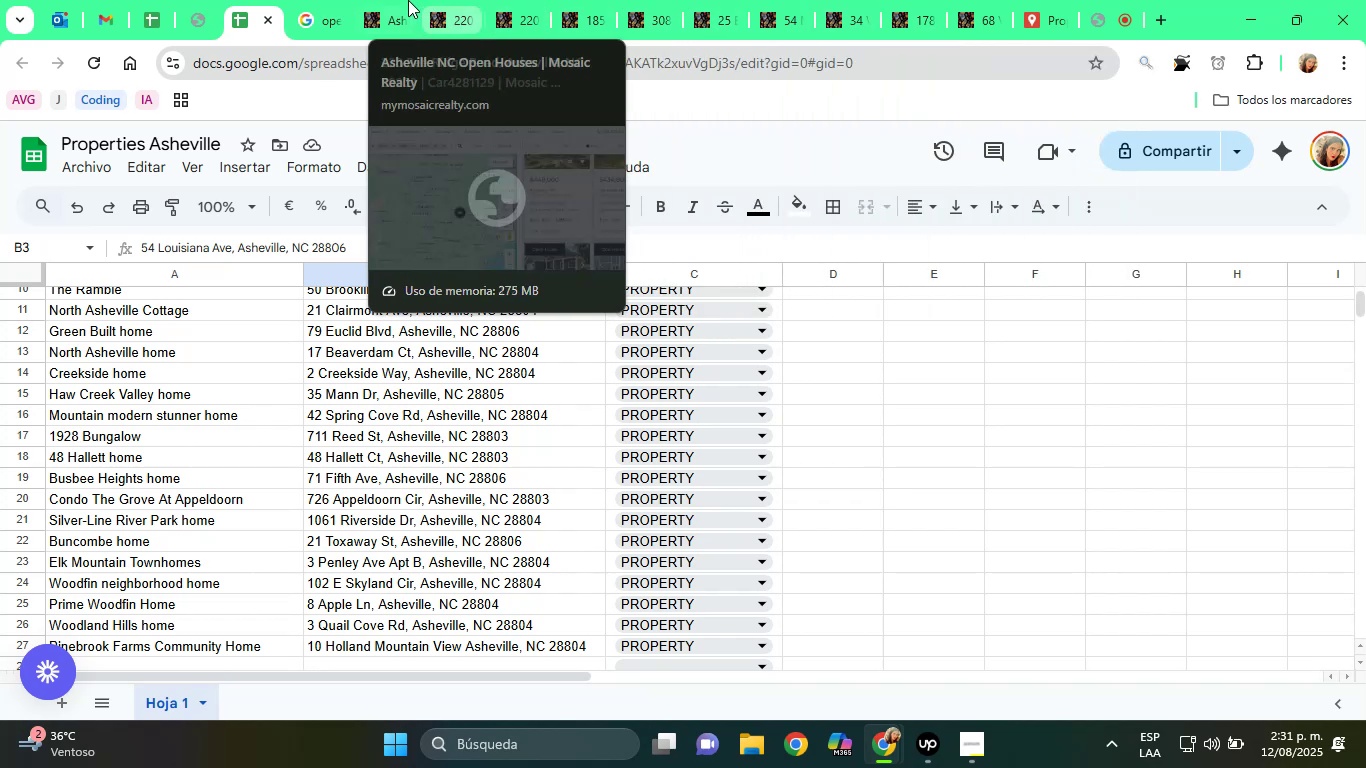 
left_click([403, 0])
 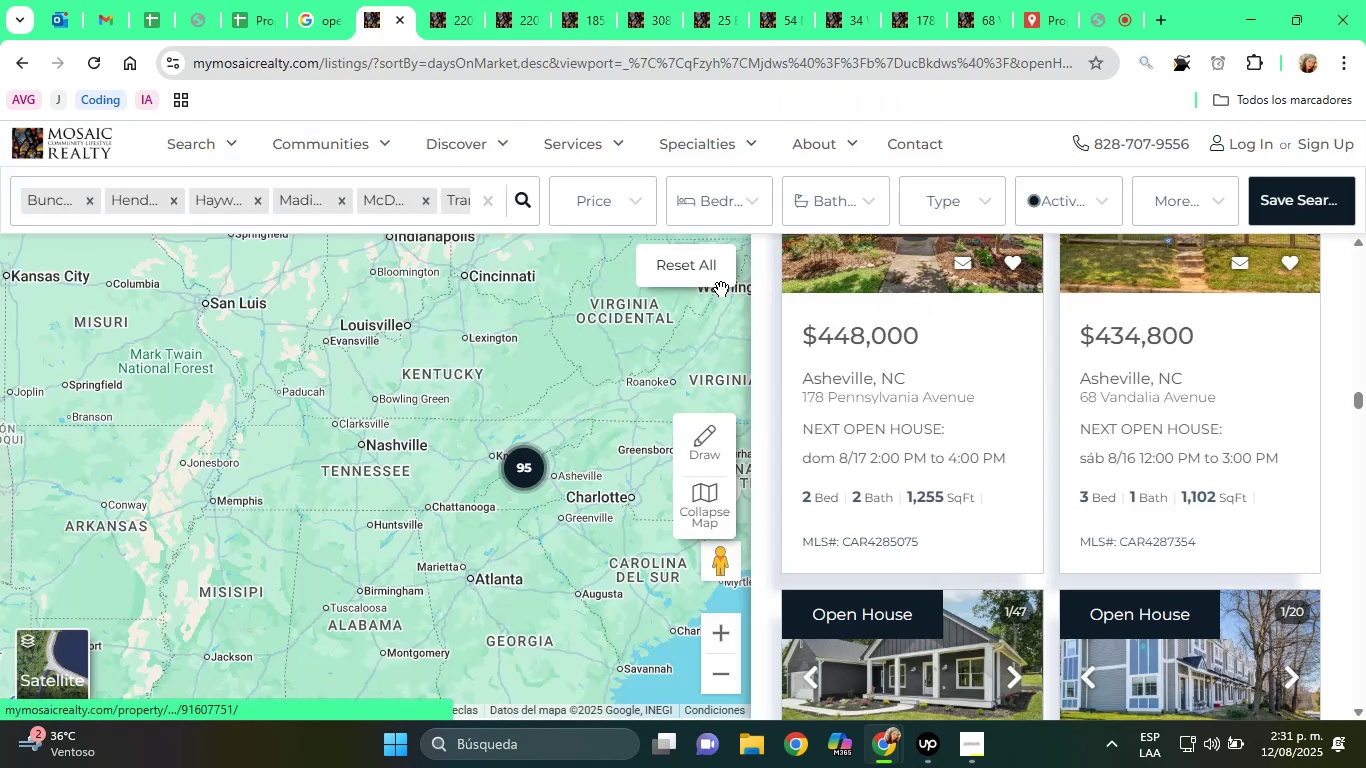 
mouse_move([948, 55])
 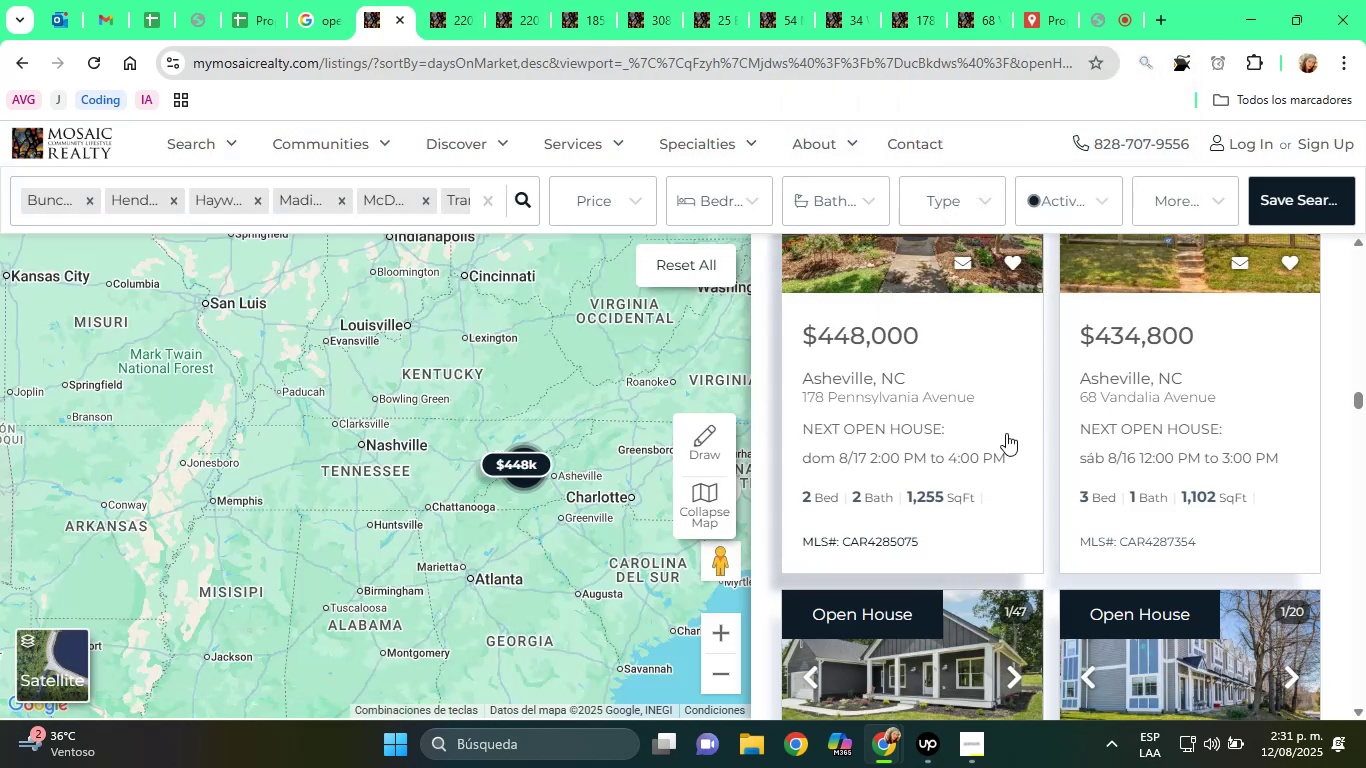 
scroll: coordinate [1006, 433], scroll_direction: down, amount: 3.0
 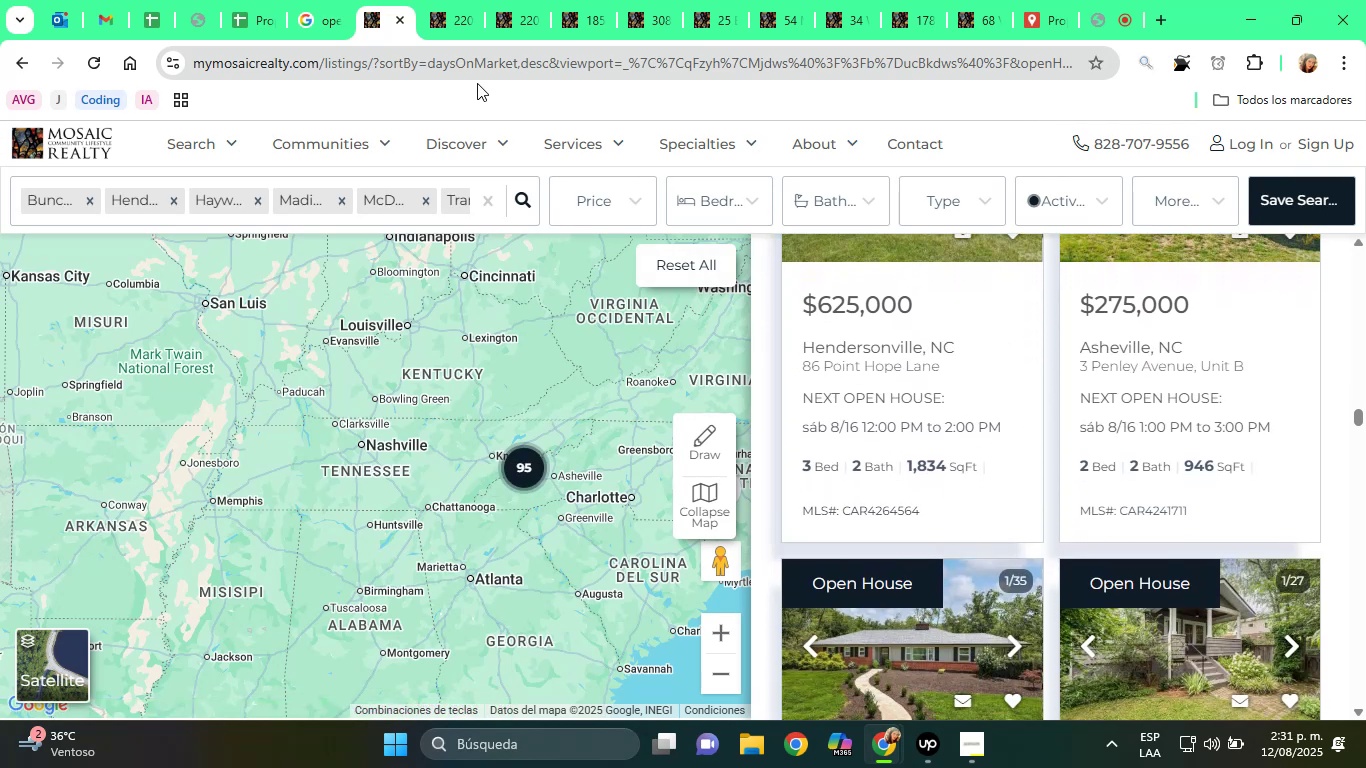 
left_click([259, 0])
 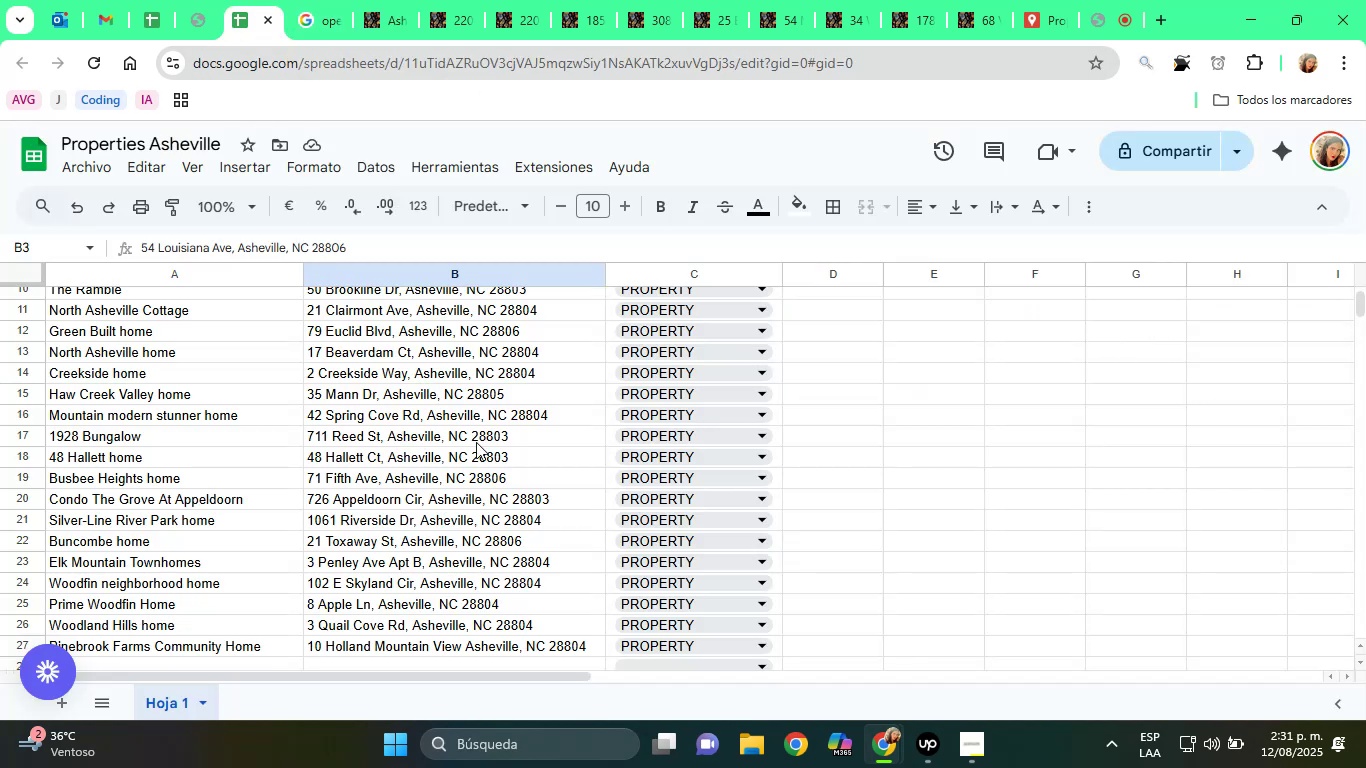 
scroll: coordinate [476, 442], scroll_direction: down, amount: 1.0
 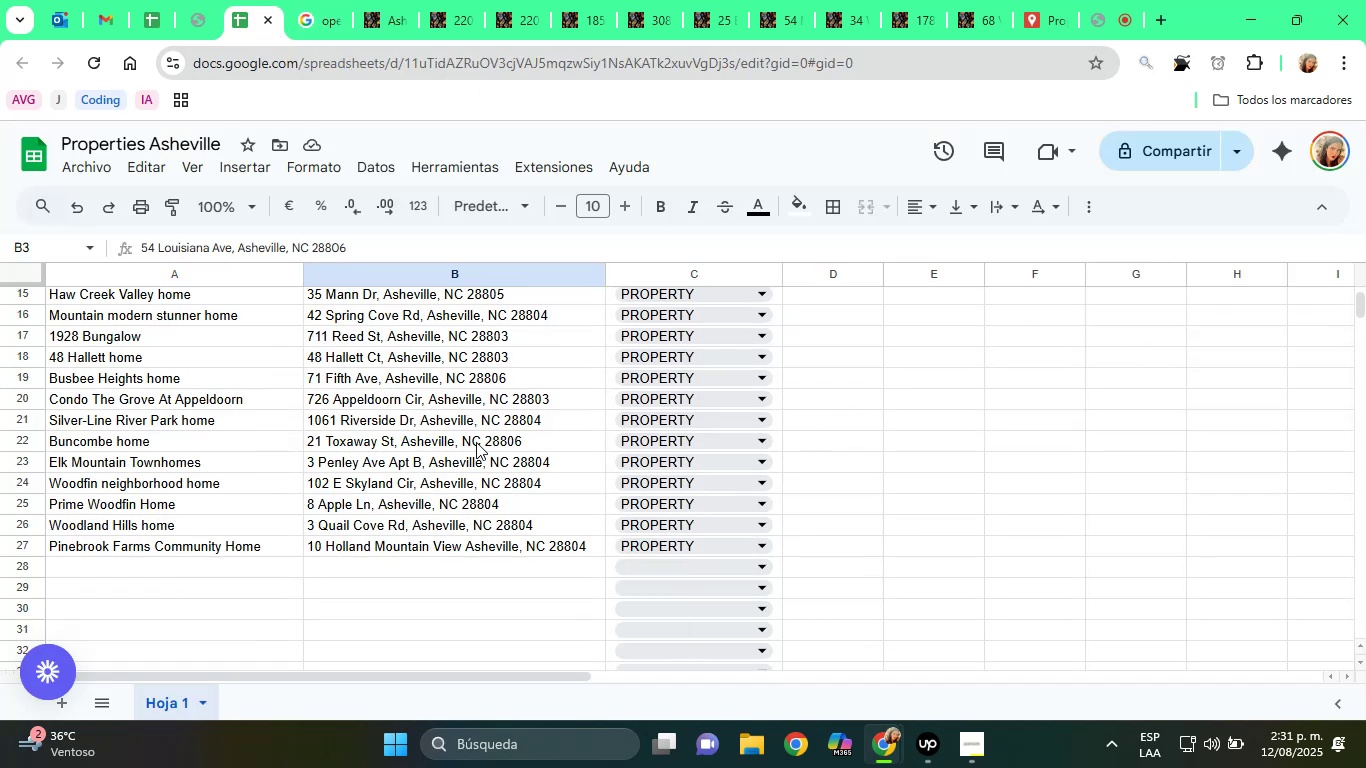 
scroll: coordinate [476, 442], scroll_direction: up, amount: 3.0
 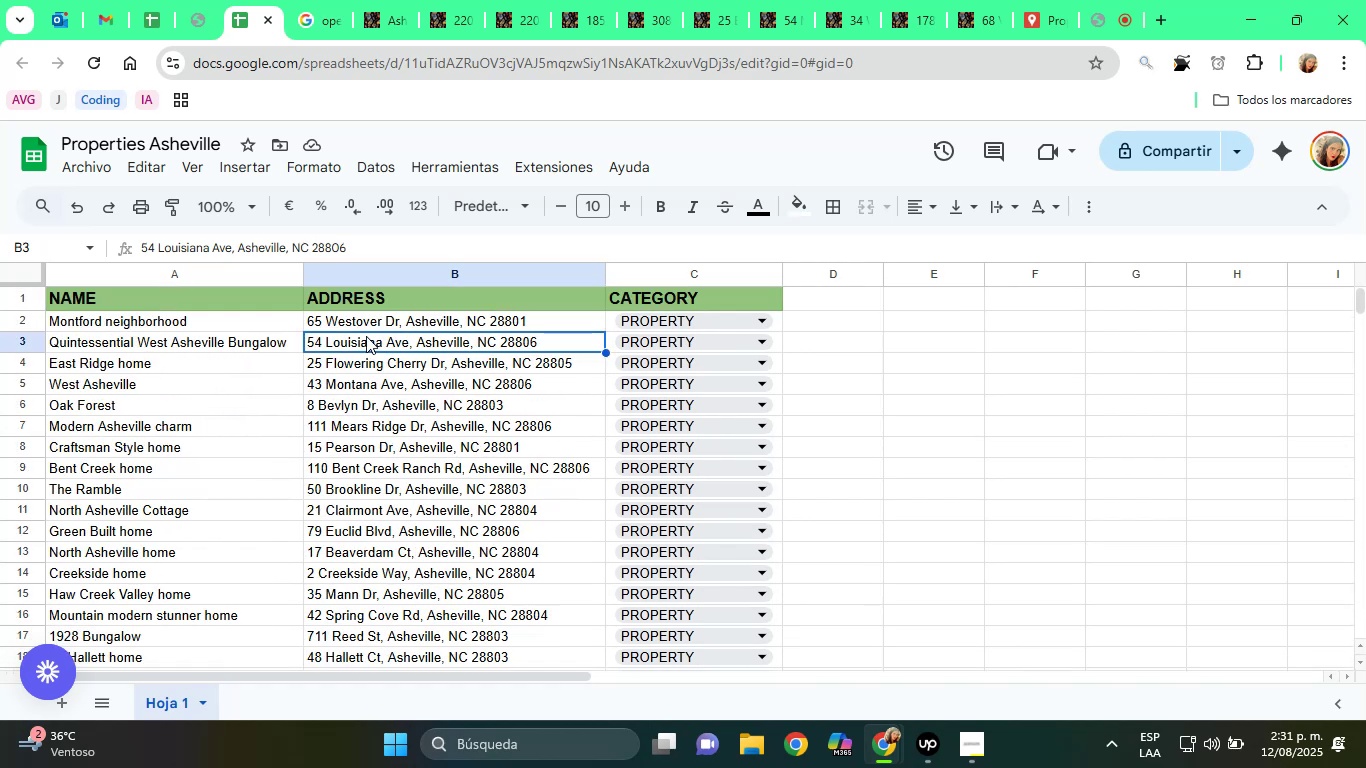 
left_click([349, 324])
 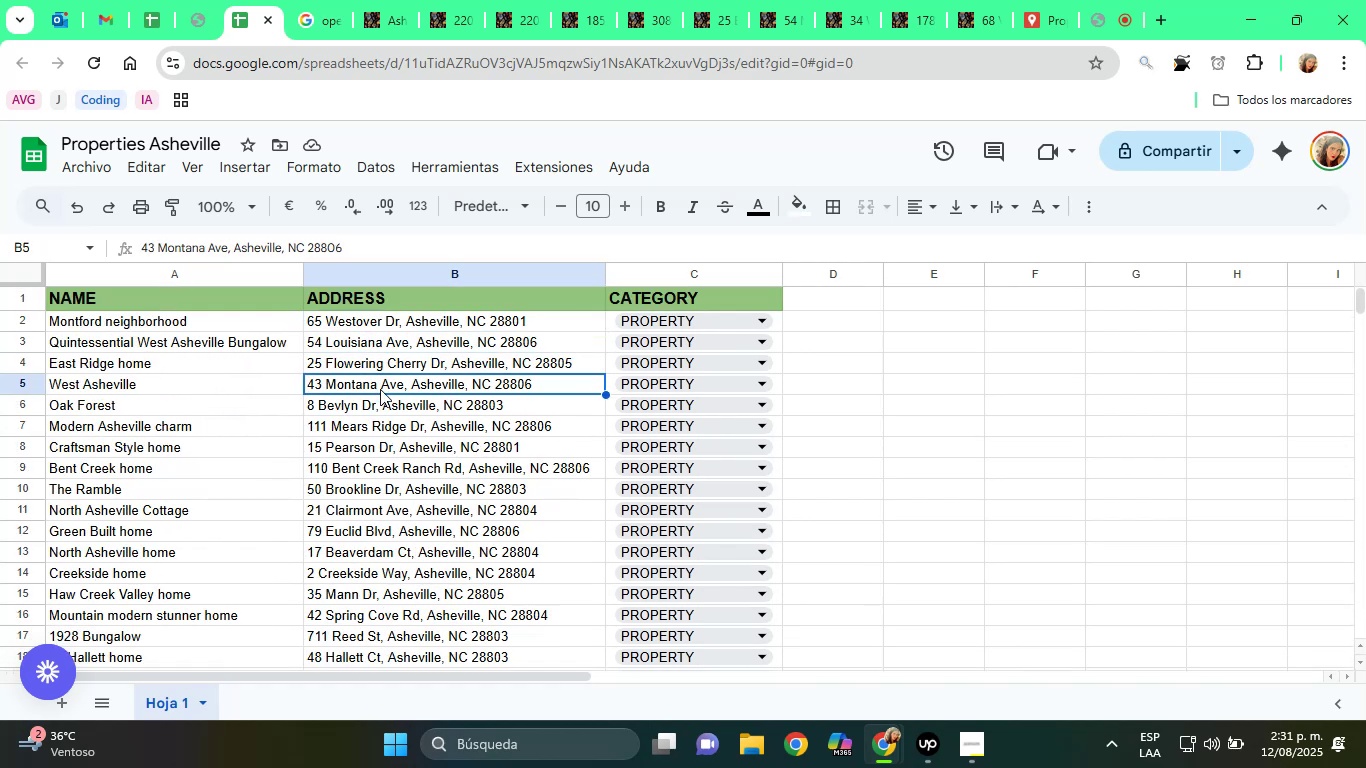 
double_click([397, 428])
 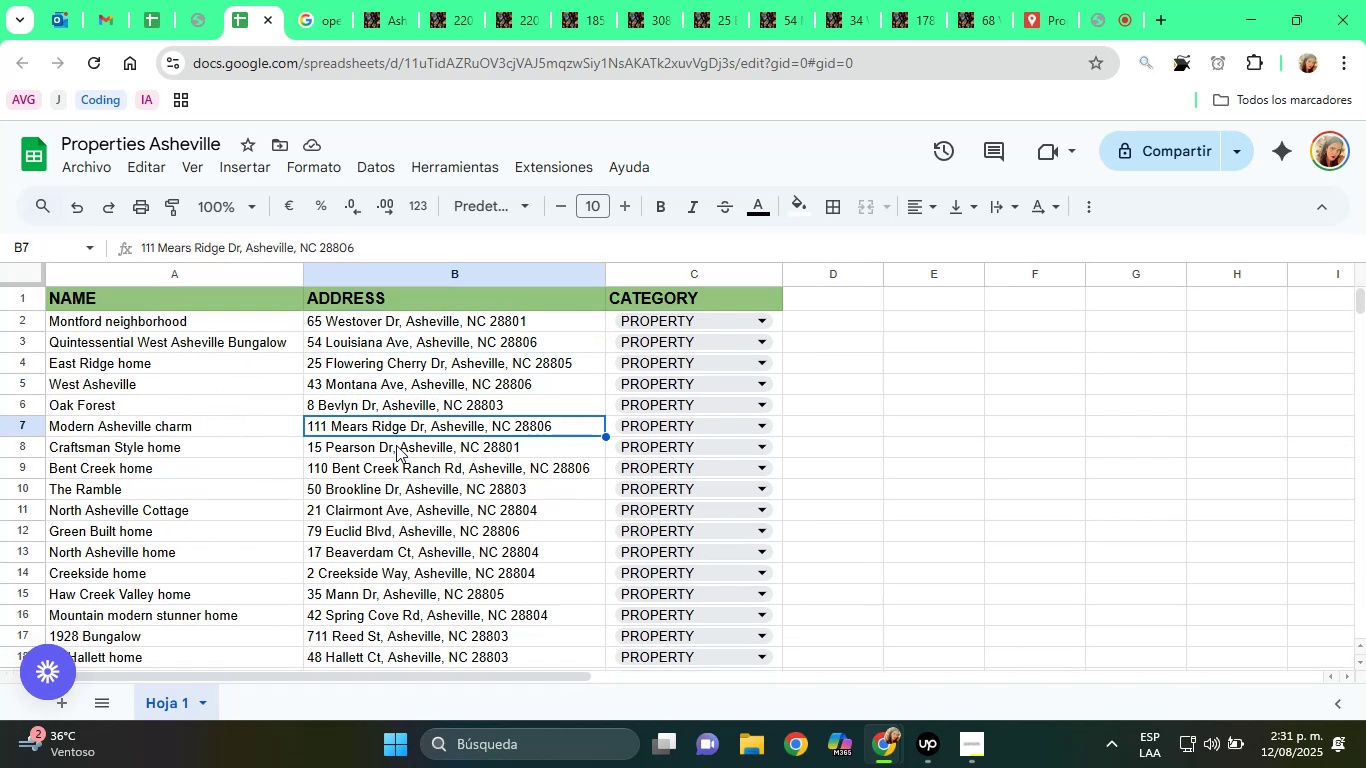 
double_click([402, 469])
 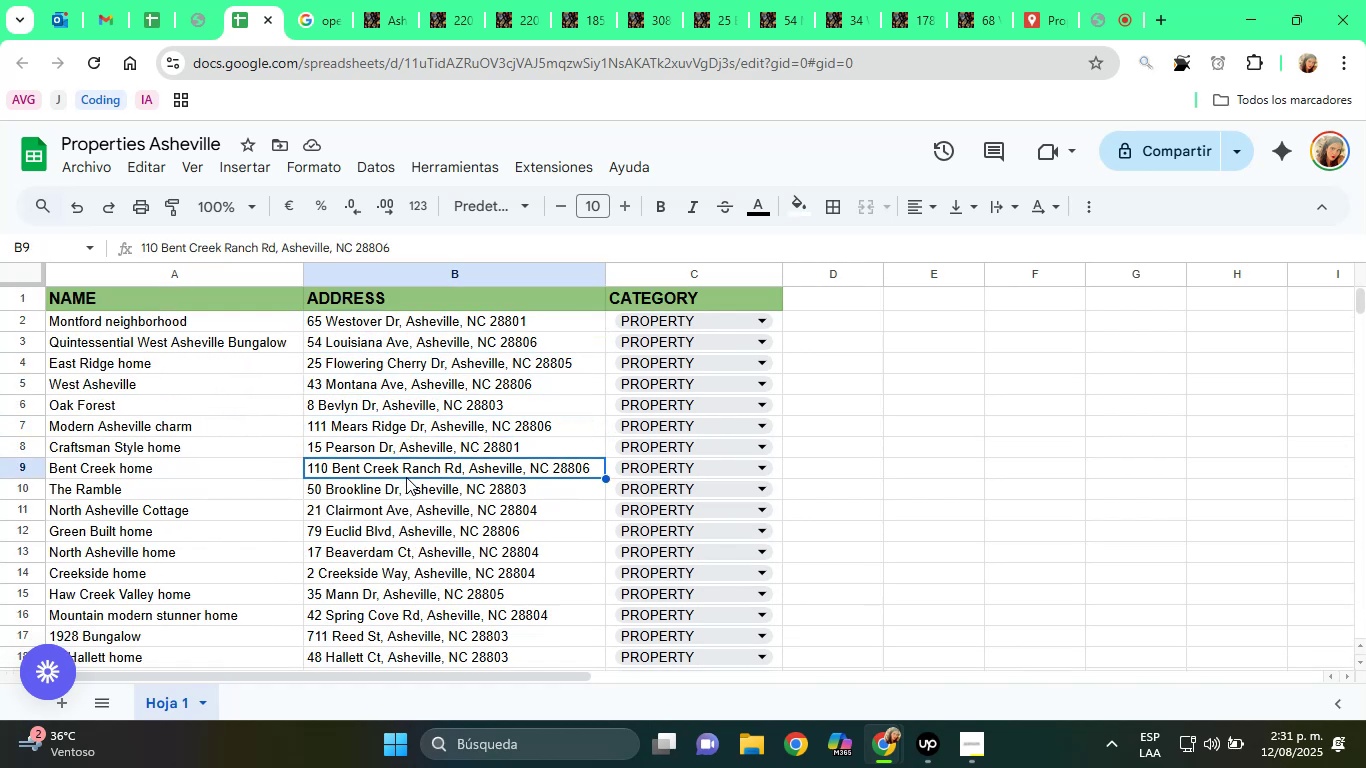 
scroll: coordinate [409, 519], scroll_direction: down, amount: 2.0
 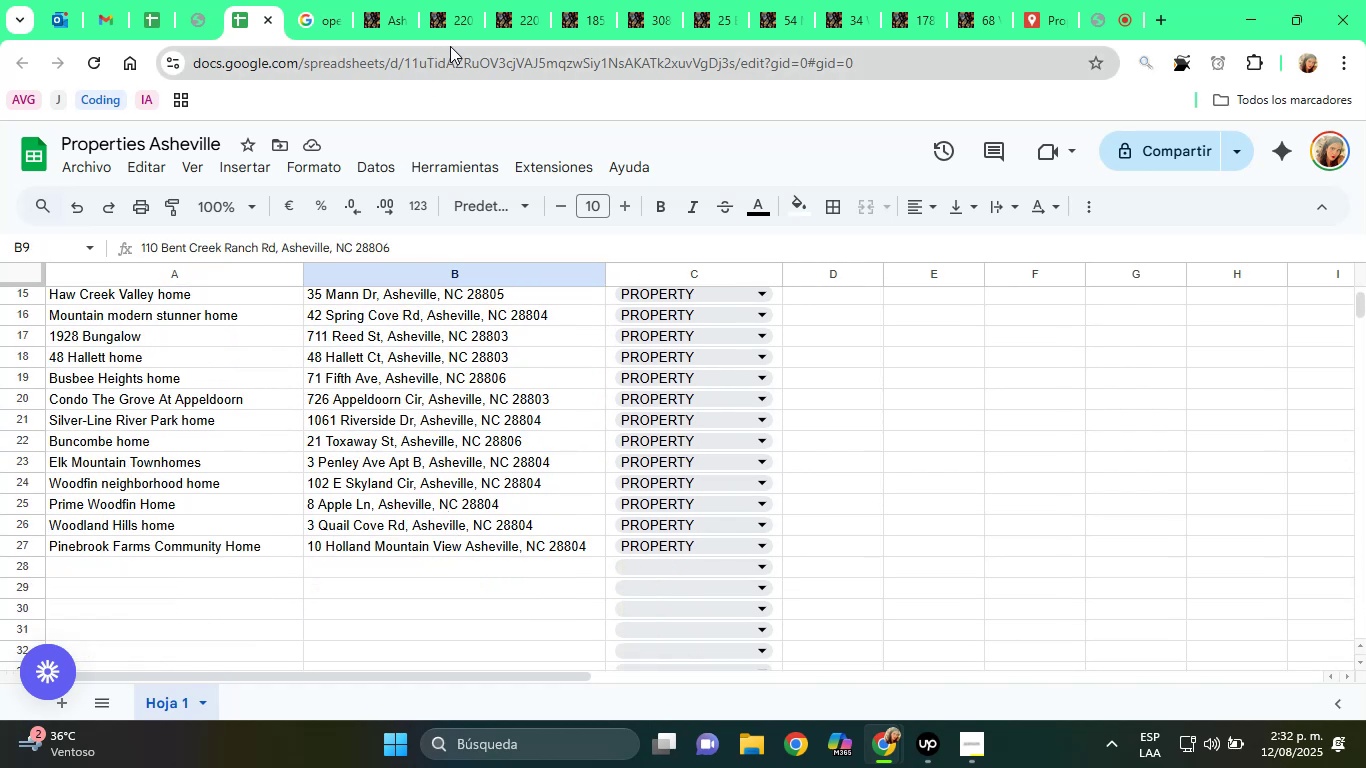 
mouse_move([635, 32])
 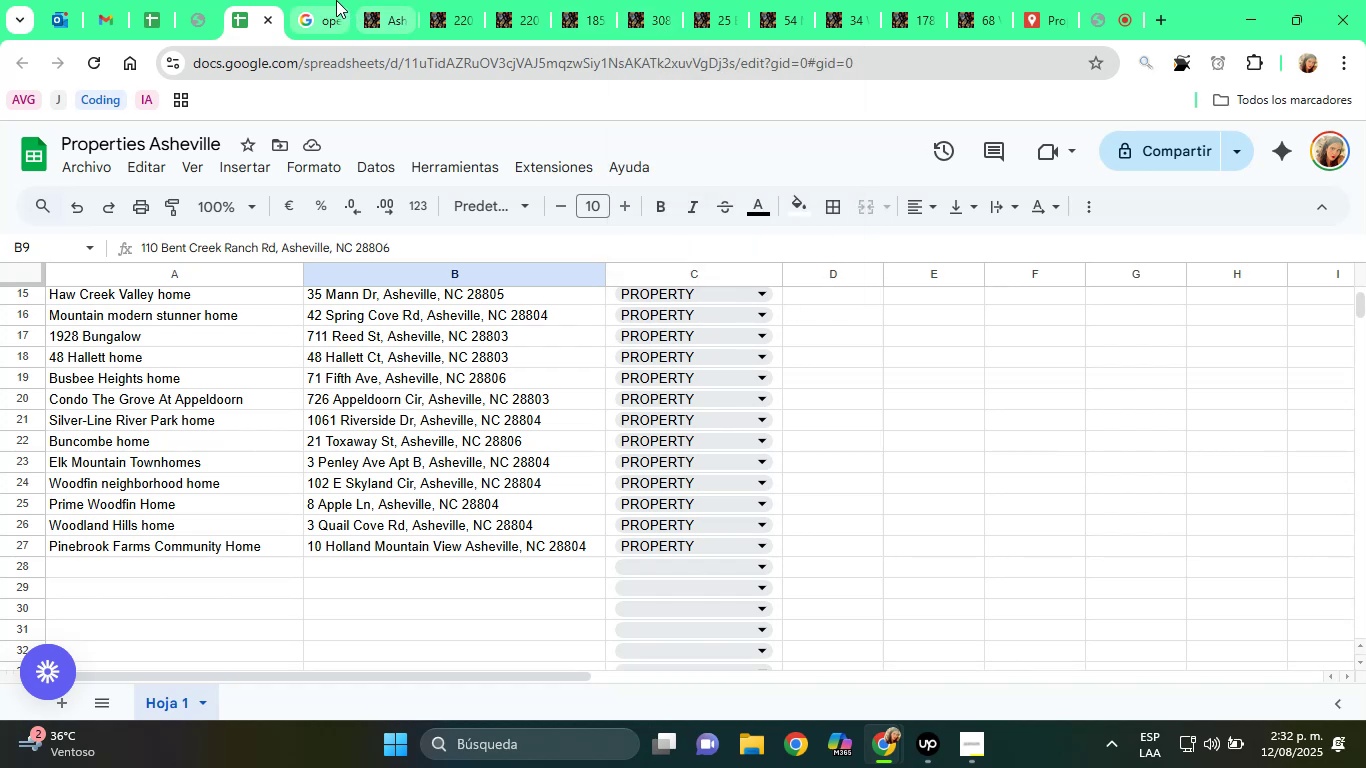 
left_click([381, 0])
 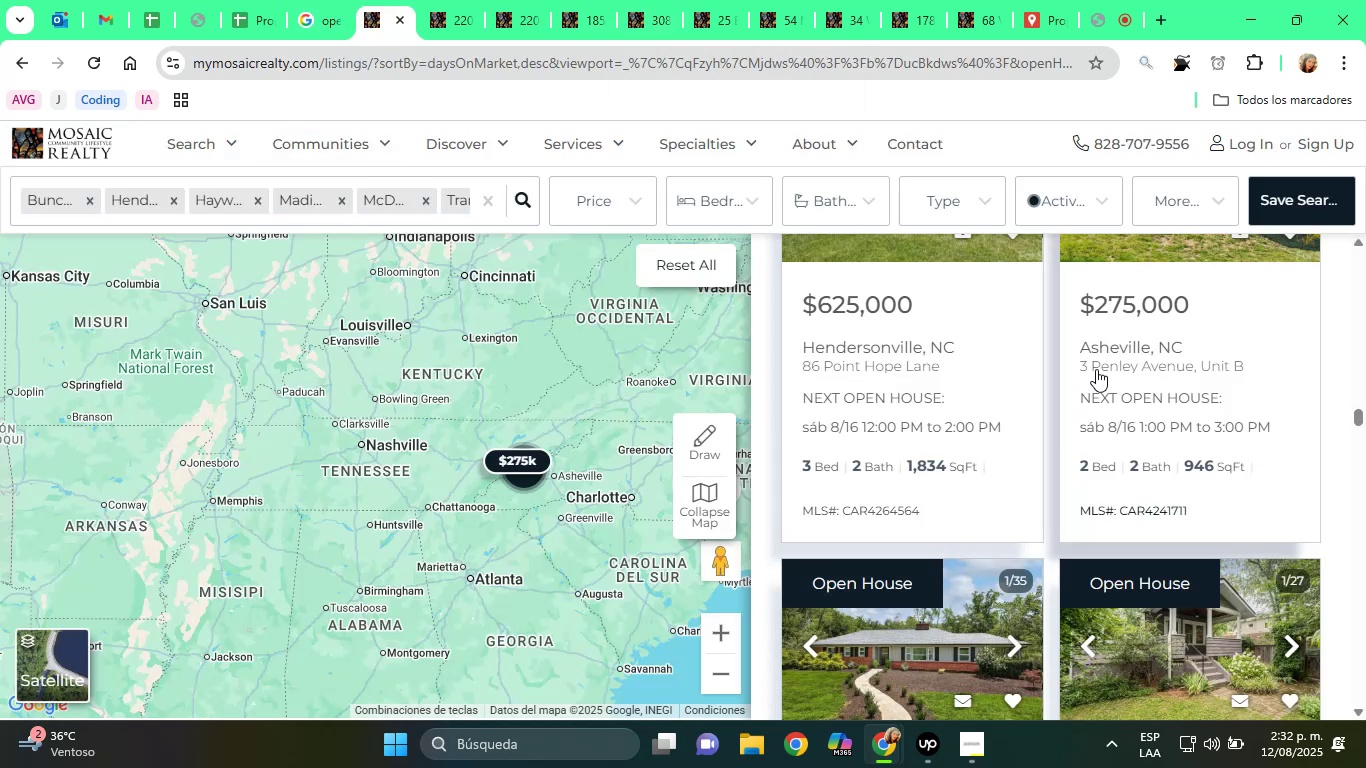 
right_click([1109, 350])
 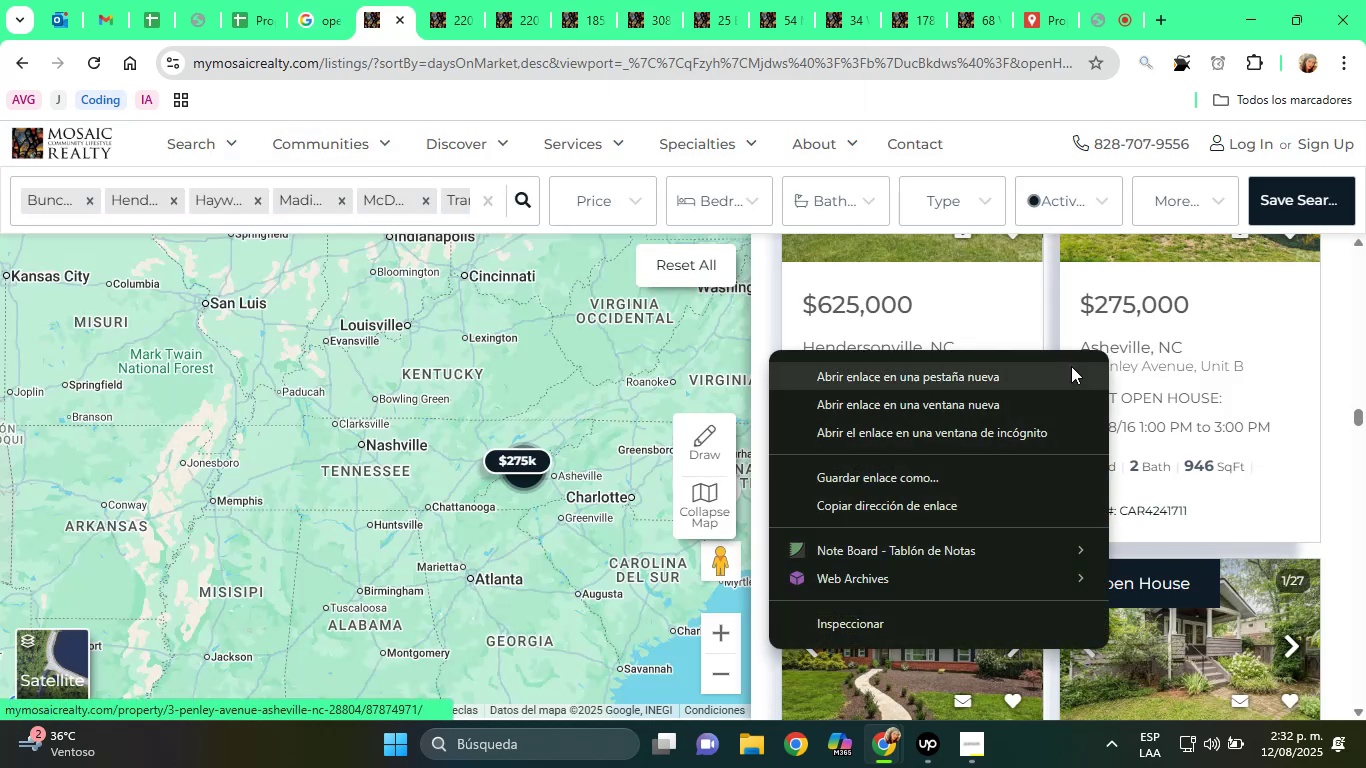 
left_click([1066, 368])
 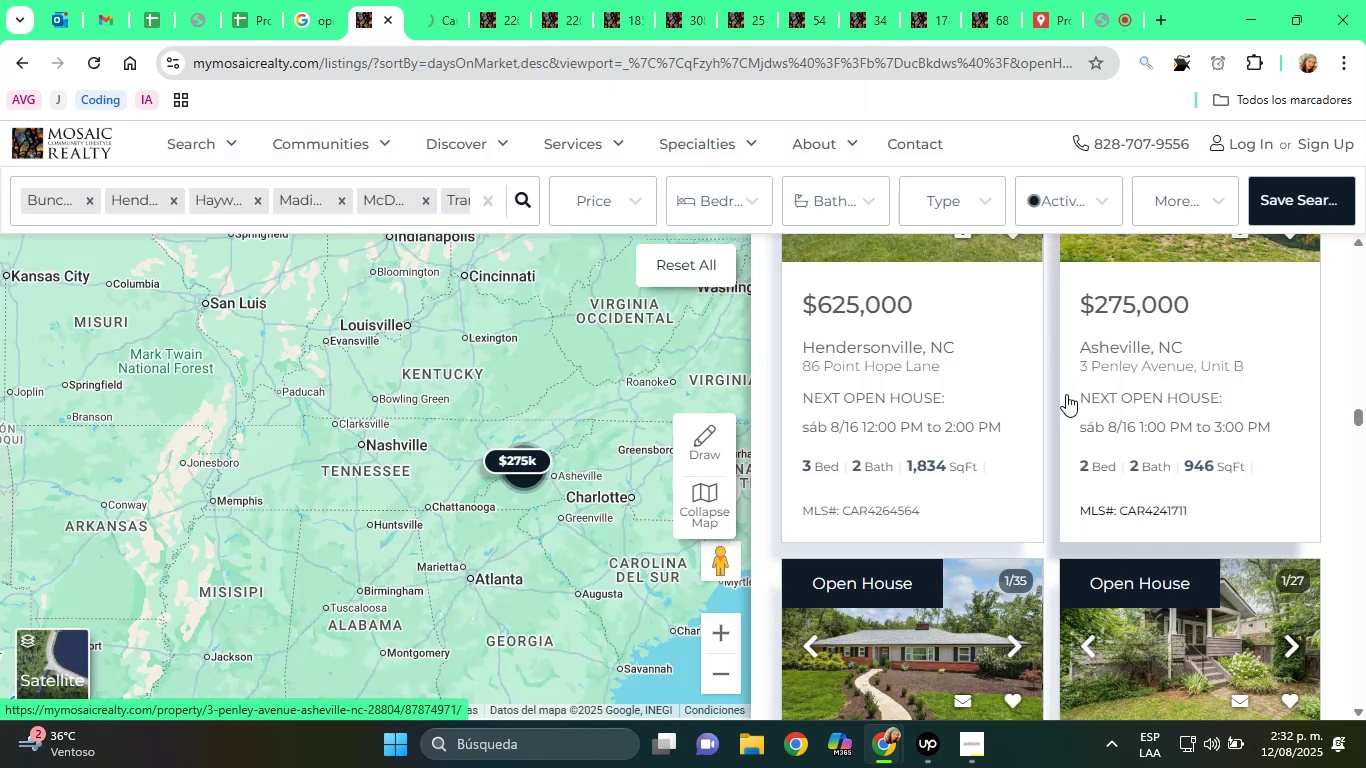 
scroll: coordinate [994, 481], scroll_direction: down, amount: 4.0
 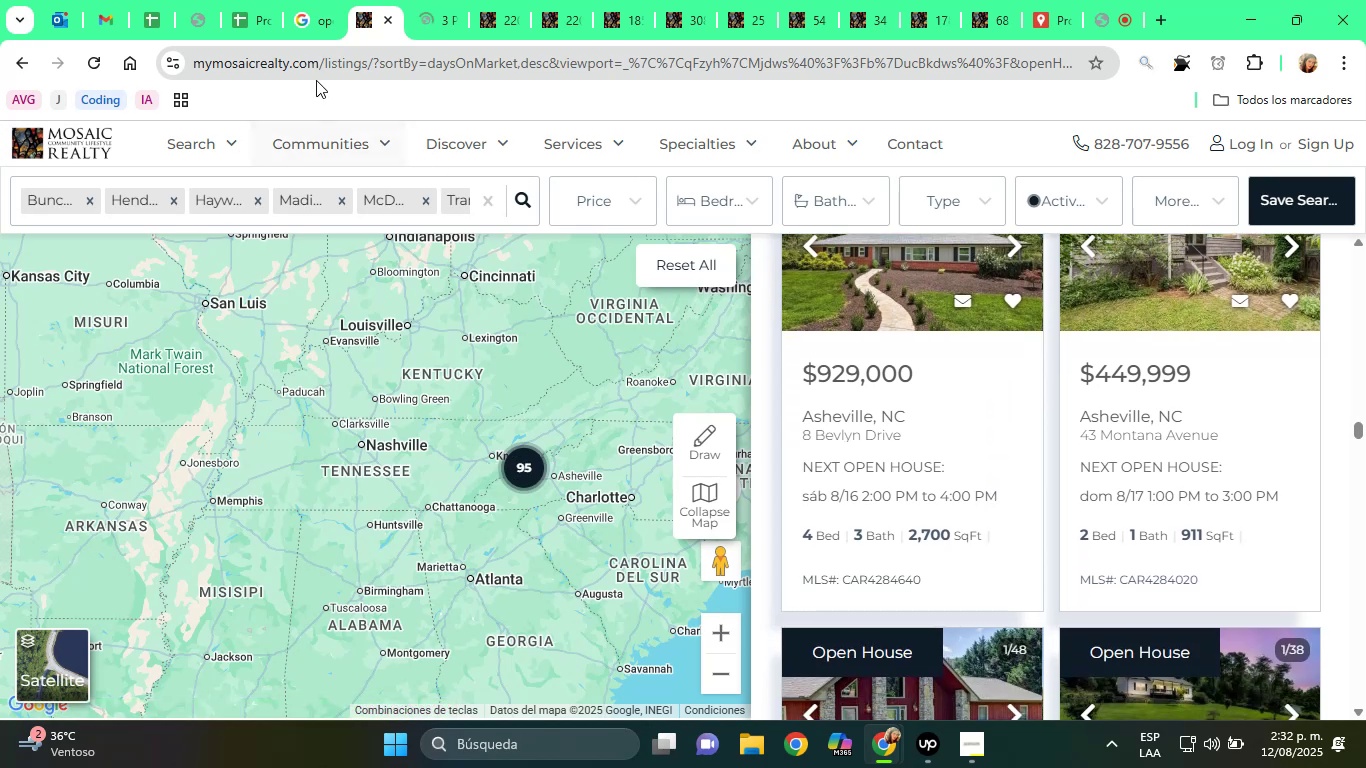 
left_click([260, 14])
 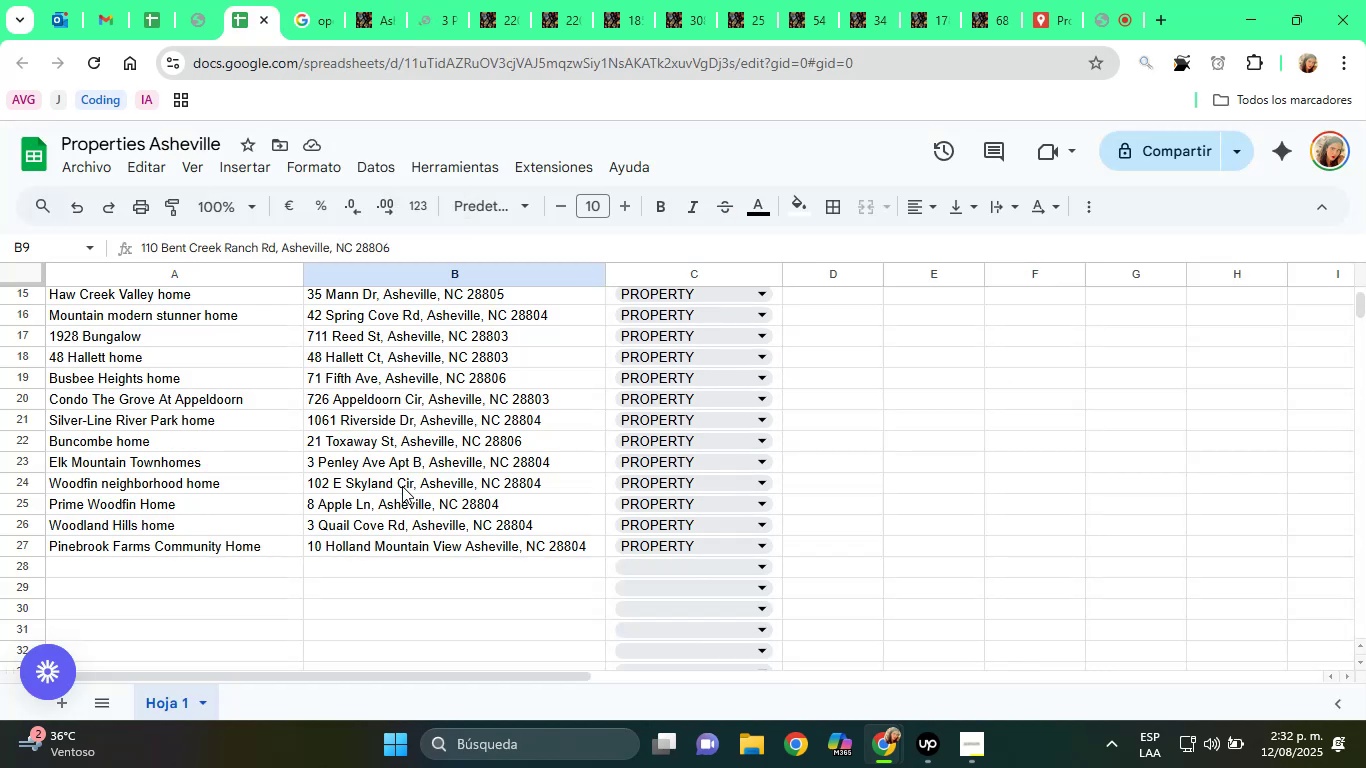 
scroll: coordinate [403, 488], scroll_direction: up, amount: 2.0
 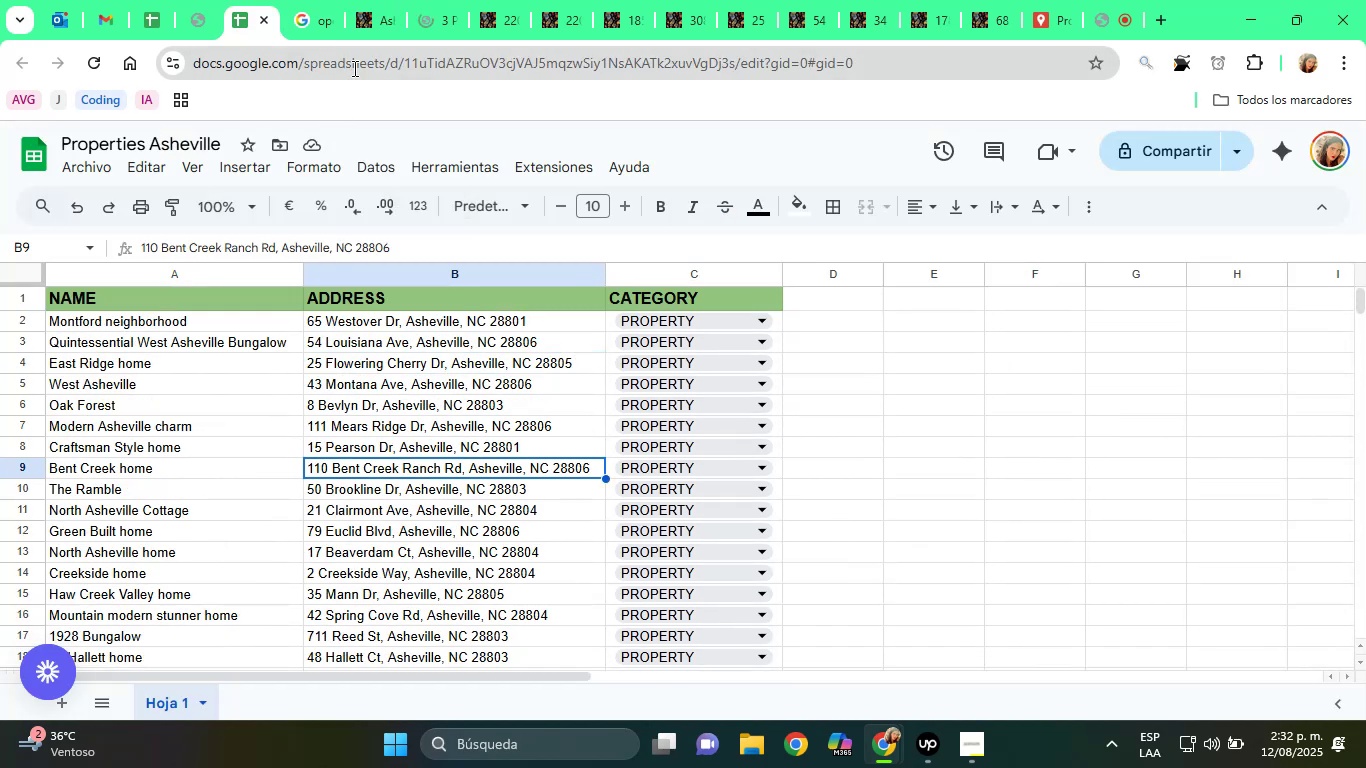 
left_click([353, 10])
 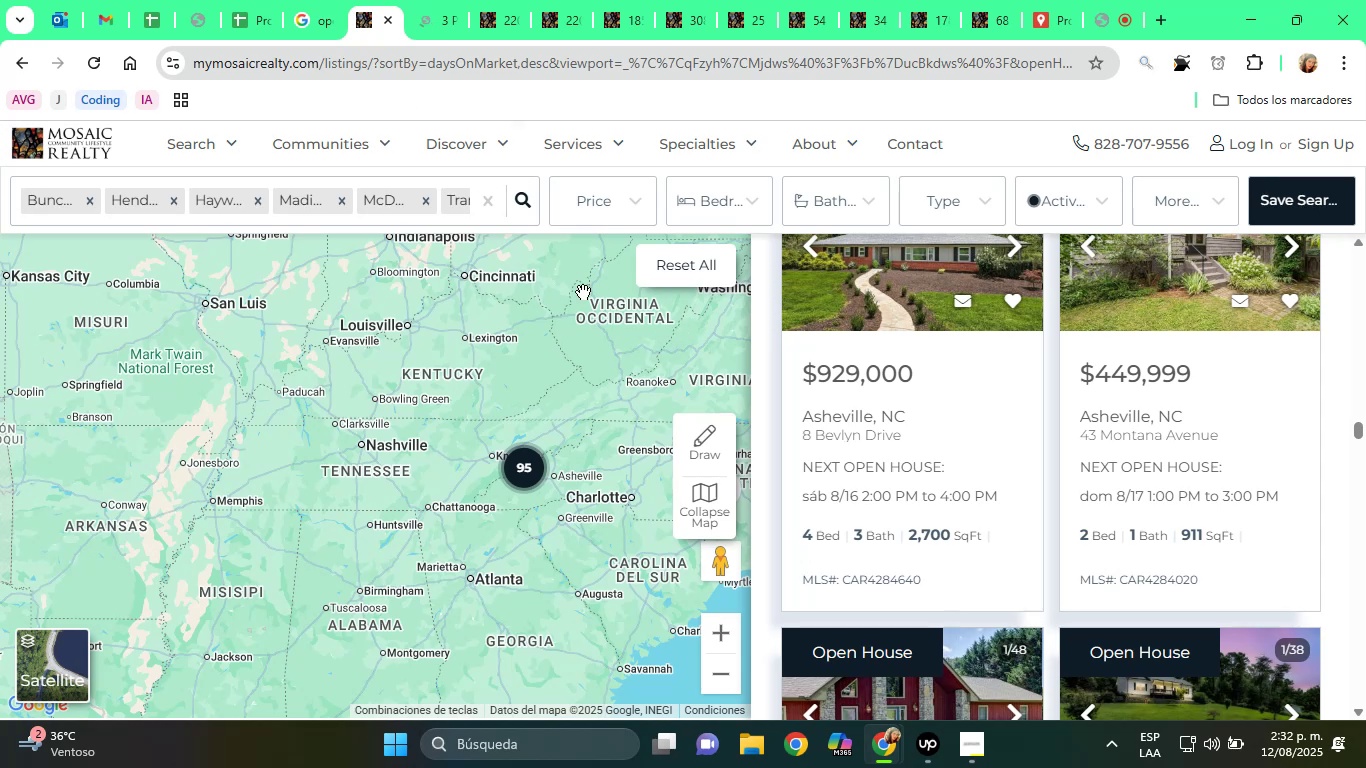 
left_click([268, 33])
 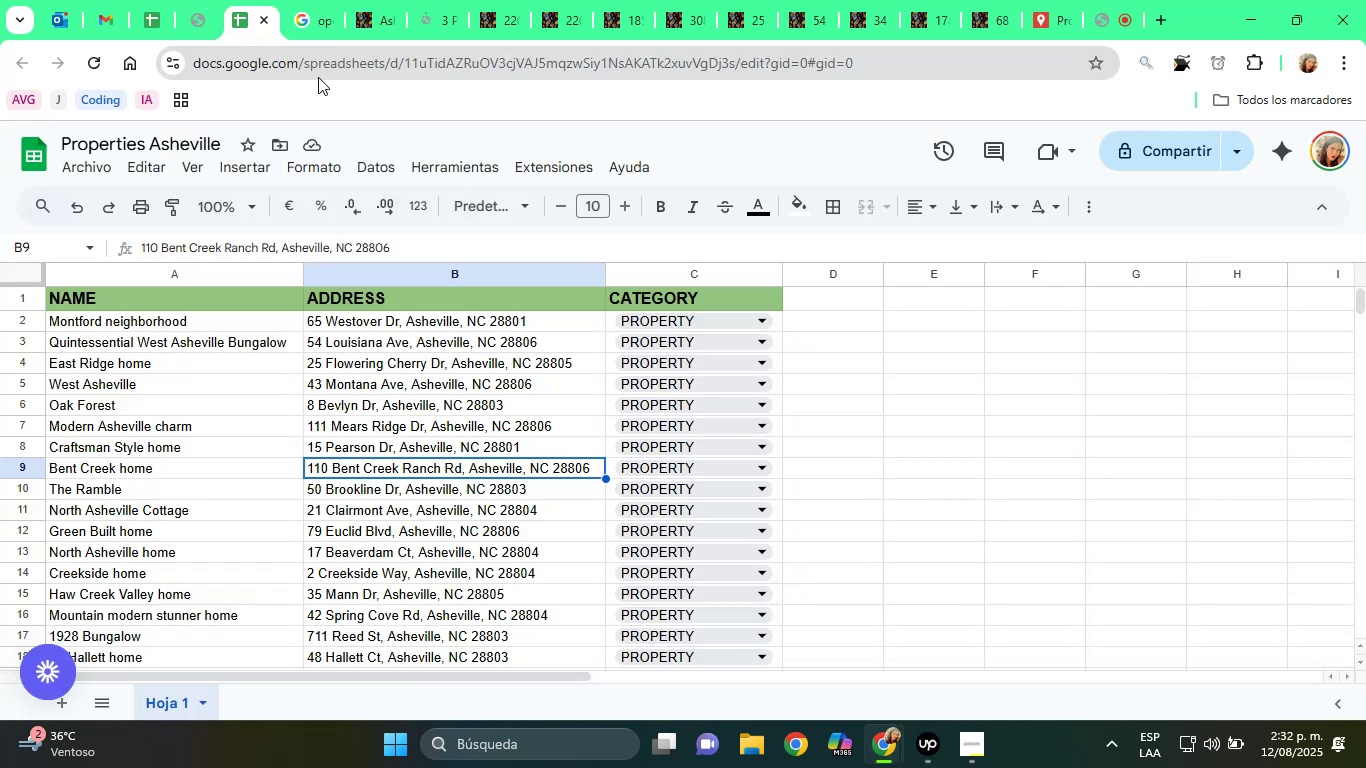 
left_click([369, 0])
 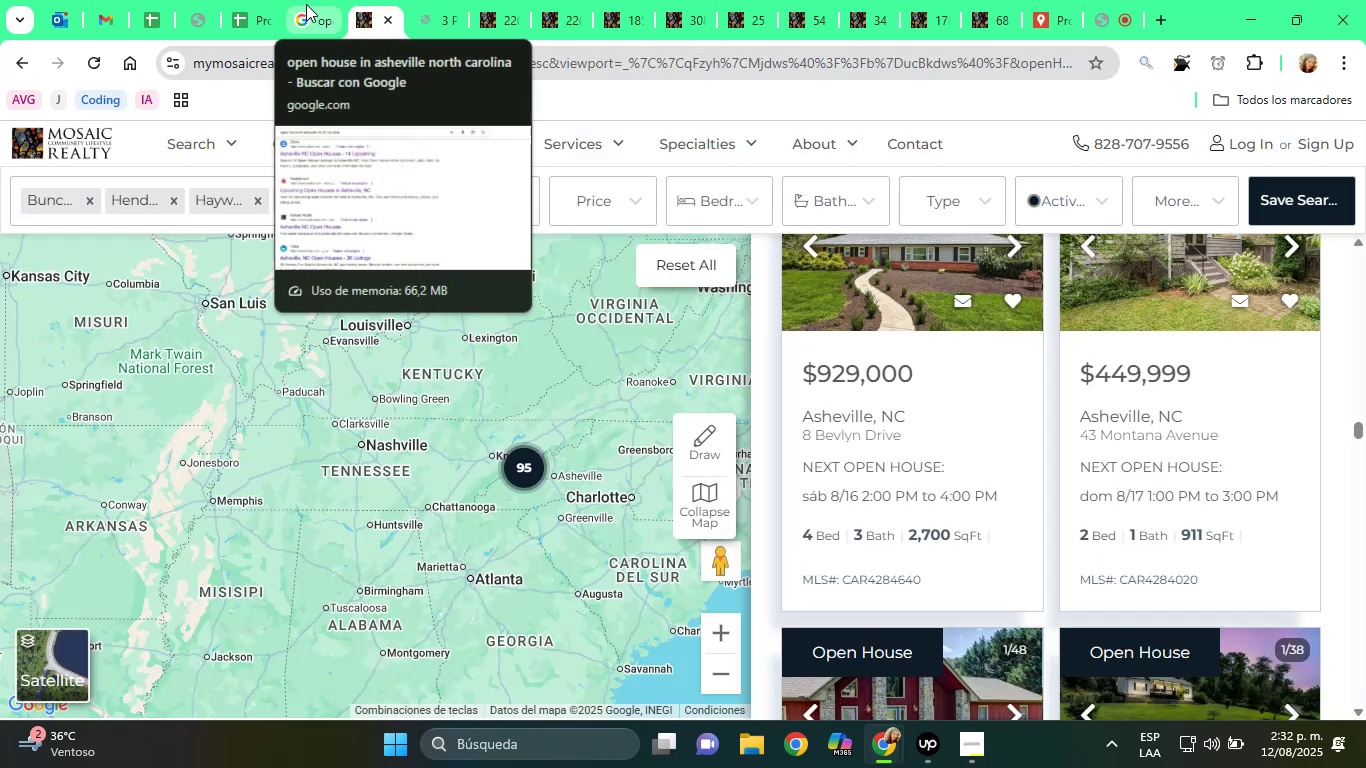 
scroll: coordinate [1005, 460], scroll_direction: down, amount: 5.0
 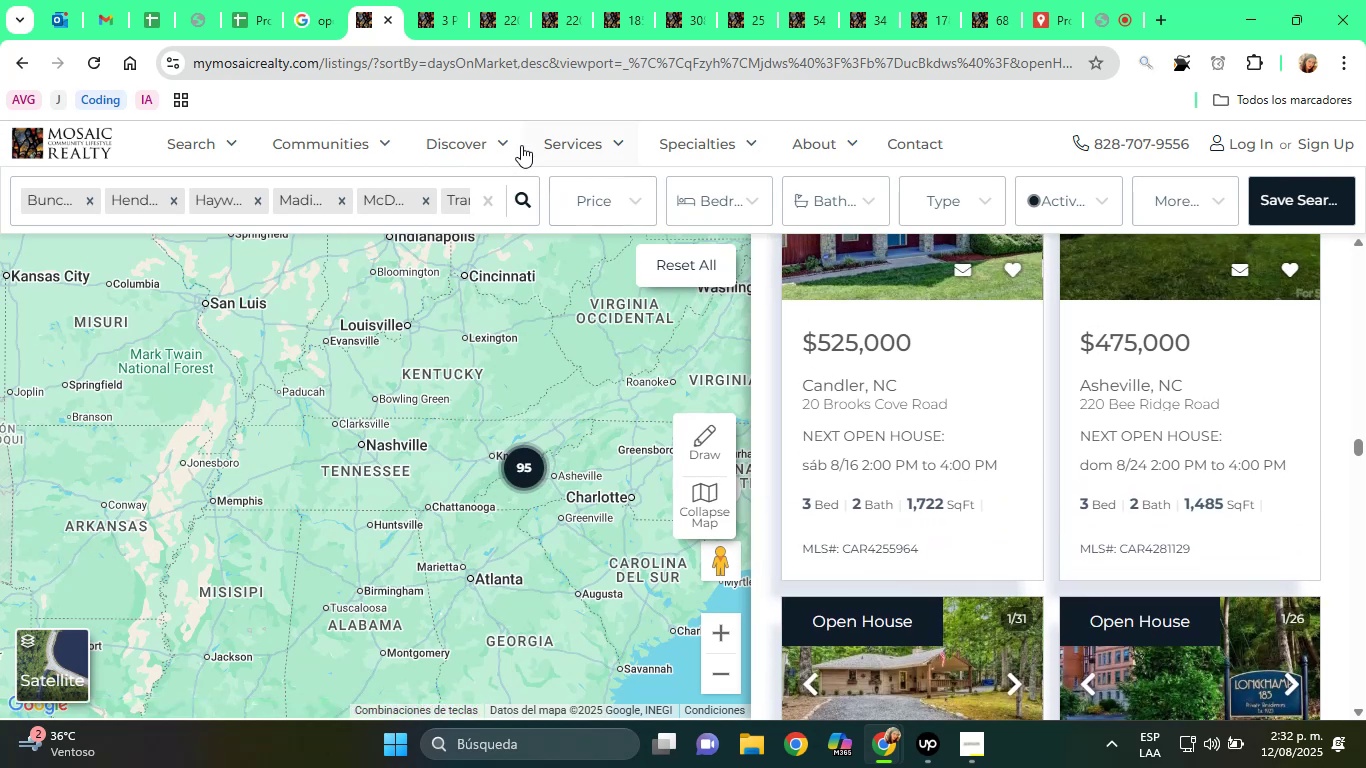 
left_click([242, 0])
 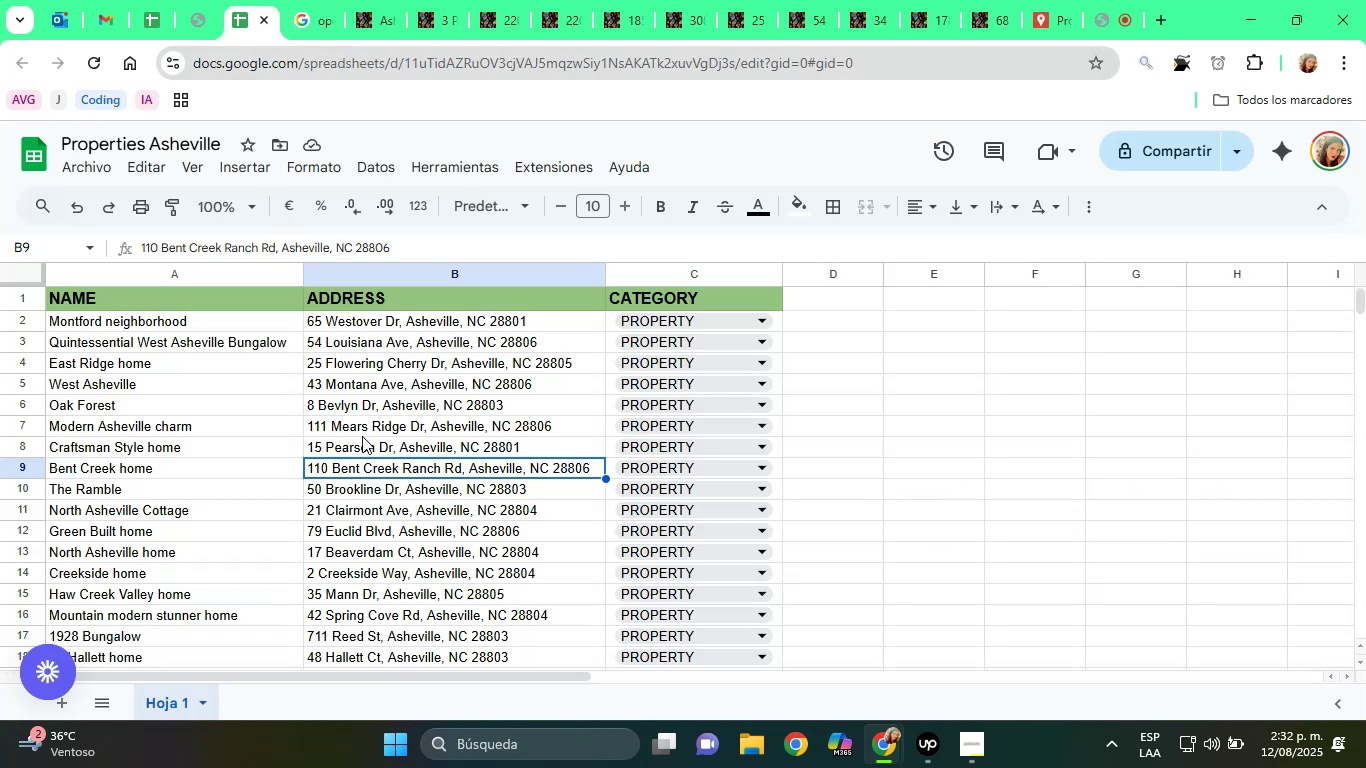 
scroll: coordinate [381, 489], scroll_direction: down, amount: 2.0
 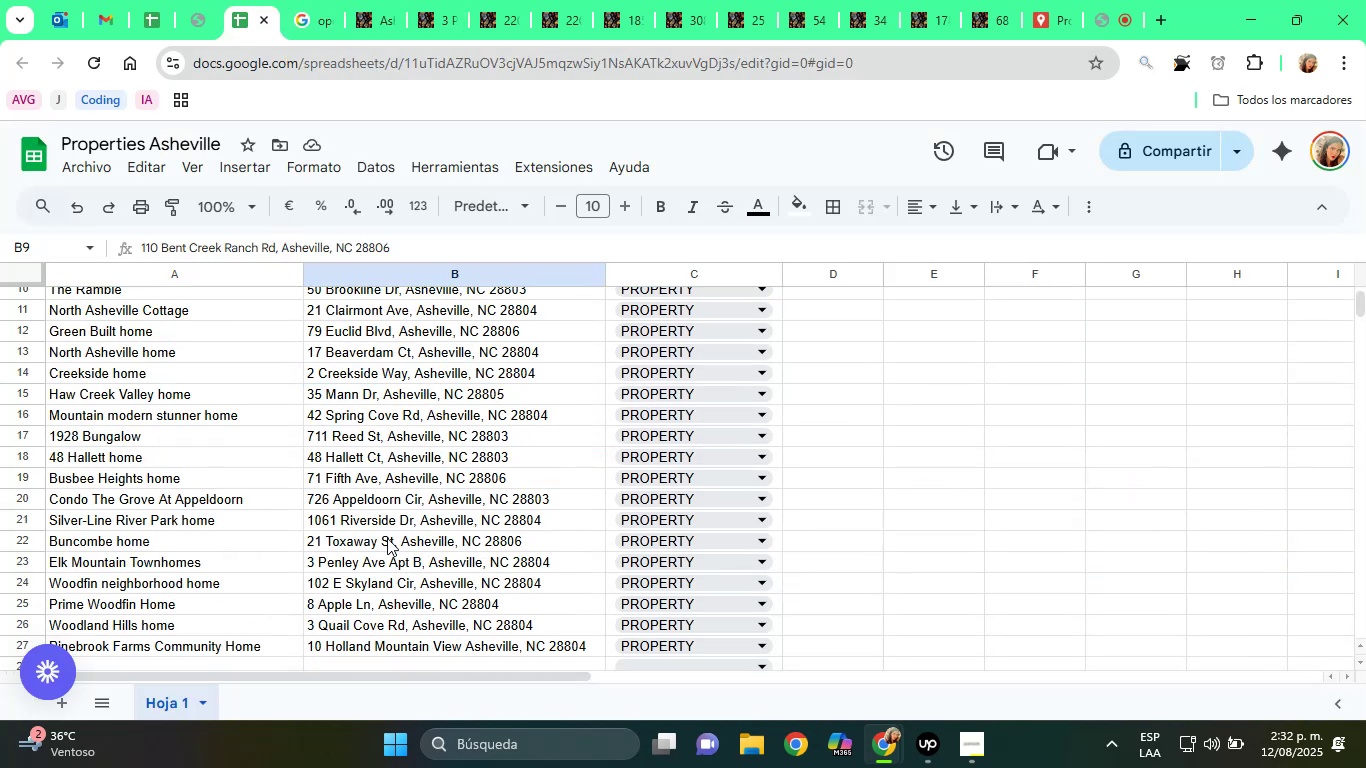 
scroll: coordinate [387, 538], scroll_direction: up, amount: 1.0
 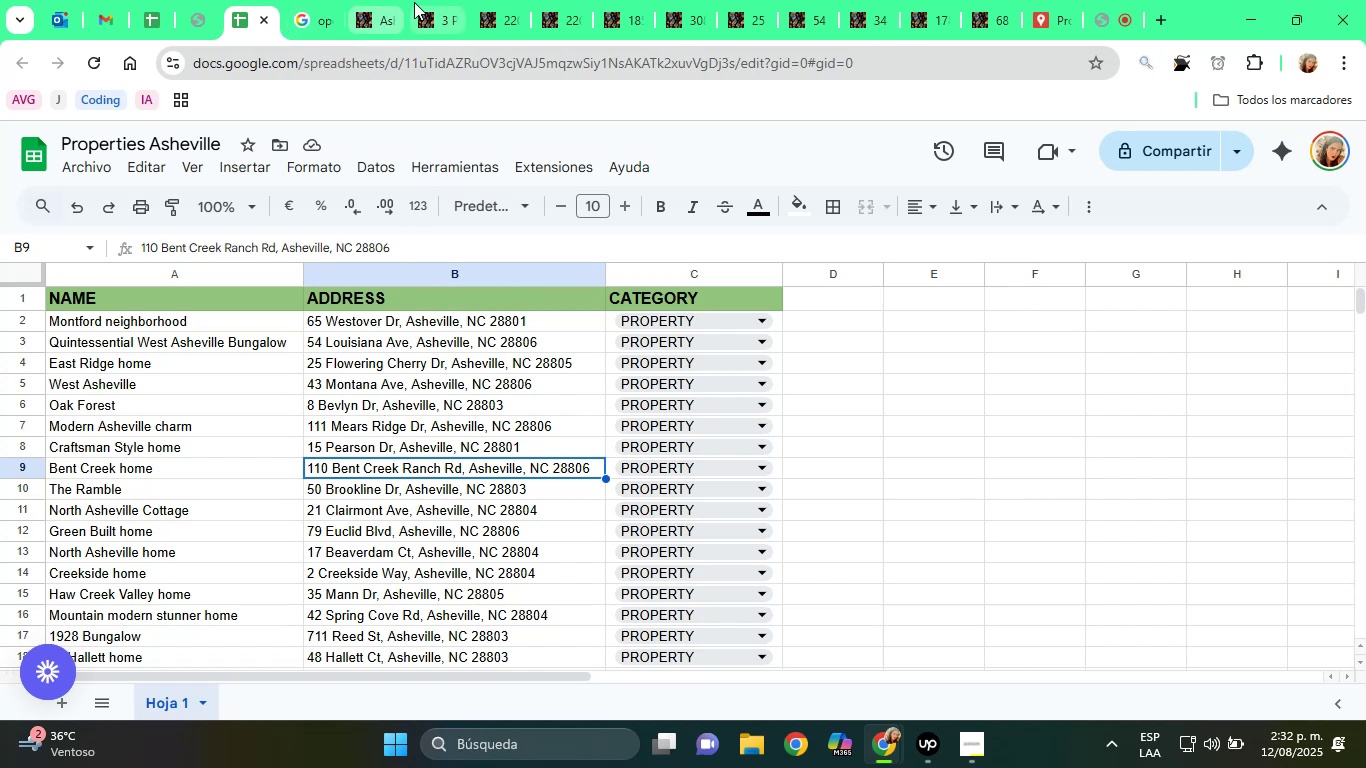 
mouse_move([511, 9])
 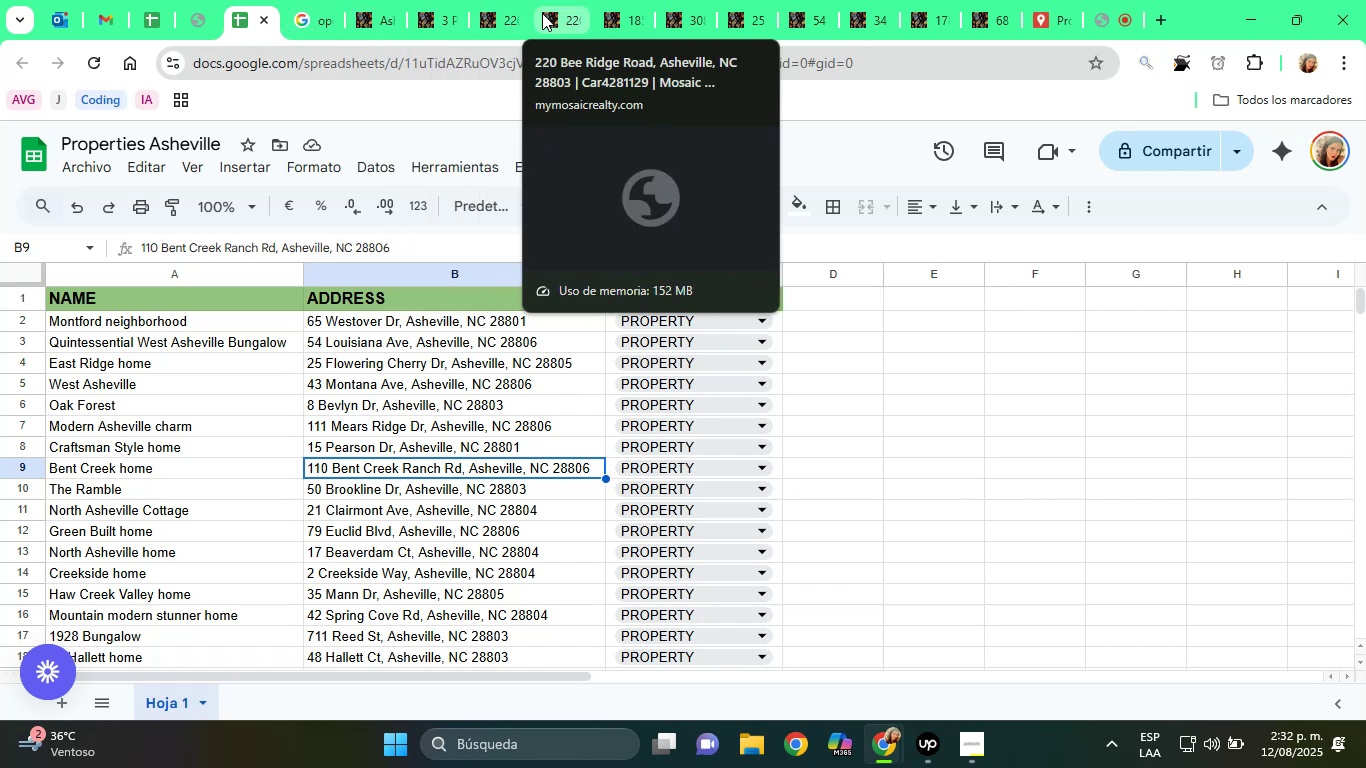 
left_click([513, 13])
 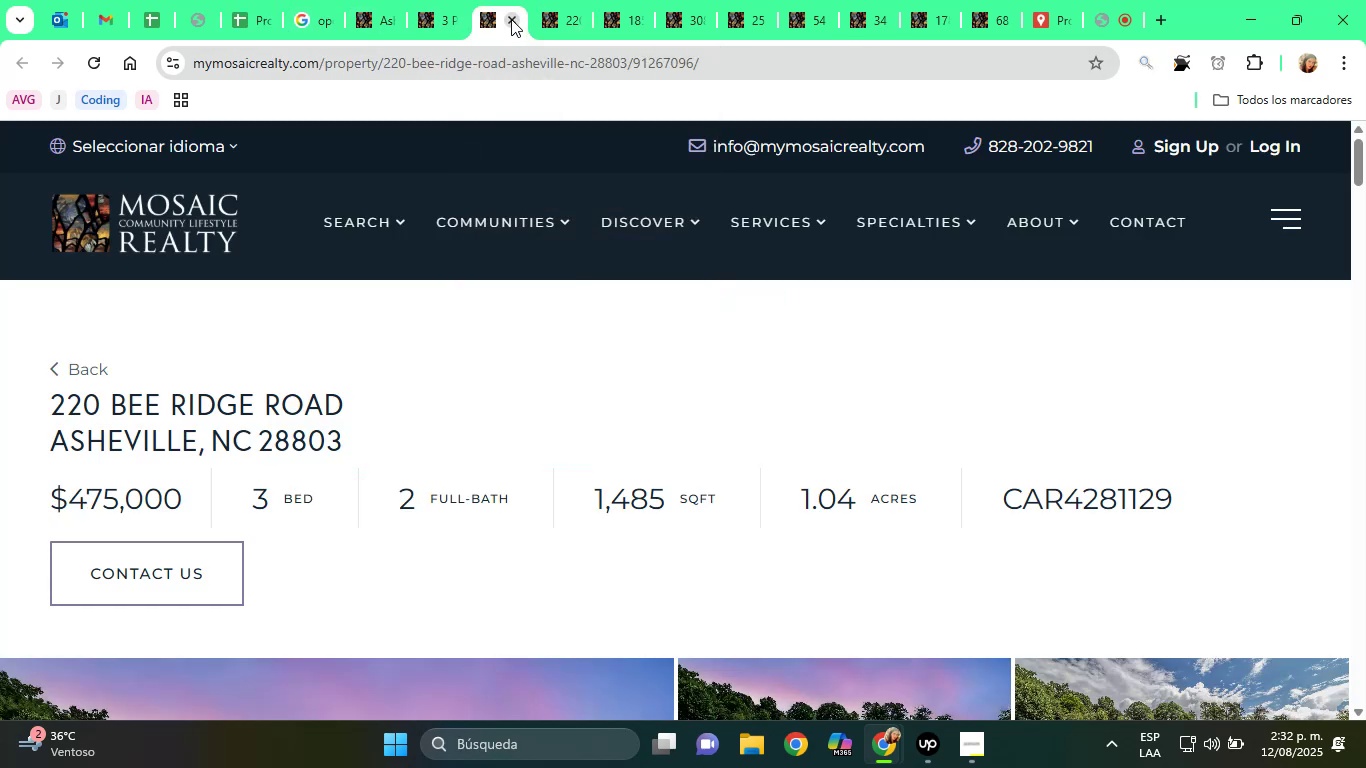 
left_click([511, 19])
 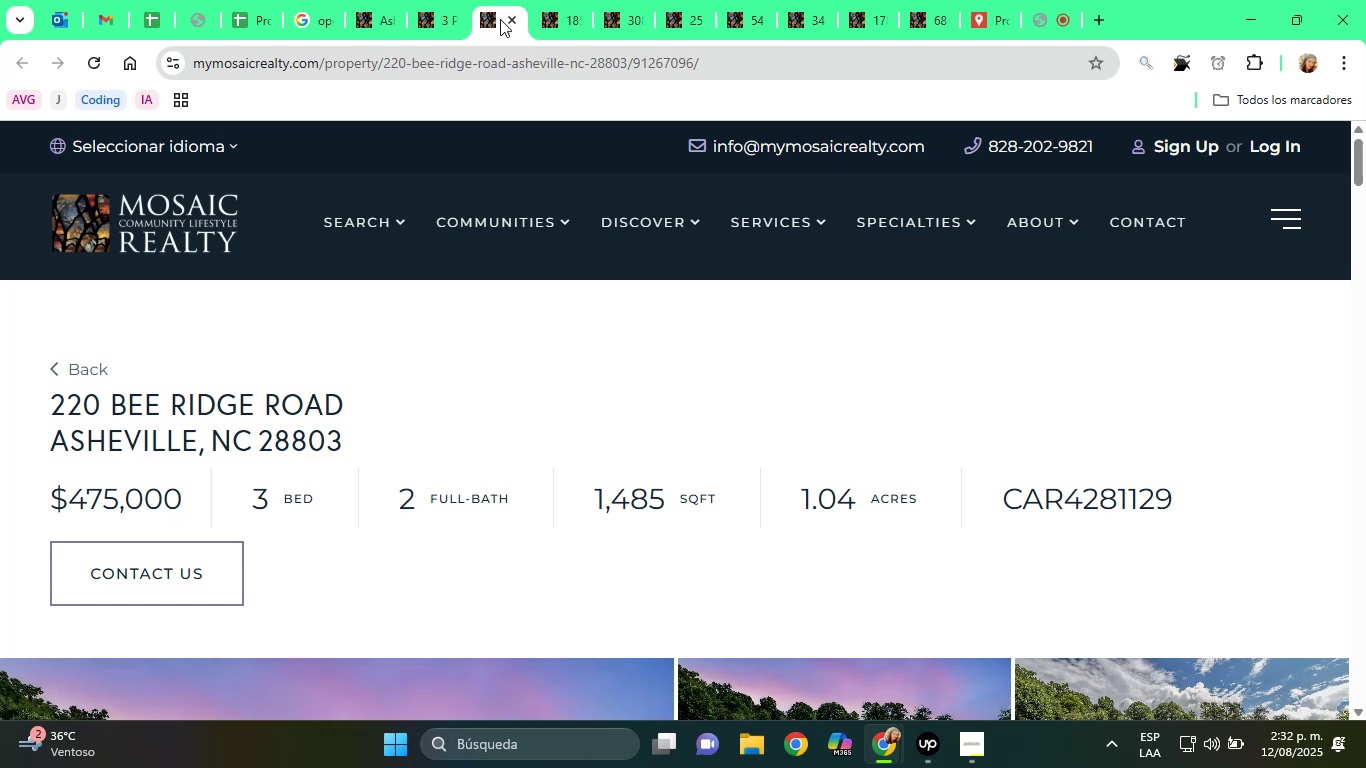 
mouse_move([569, 17])
 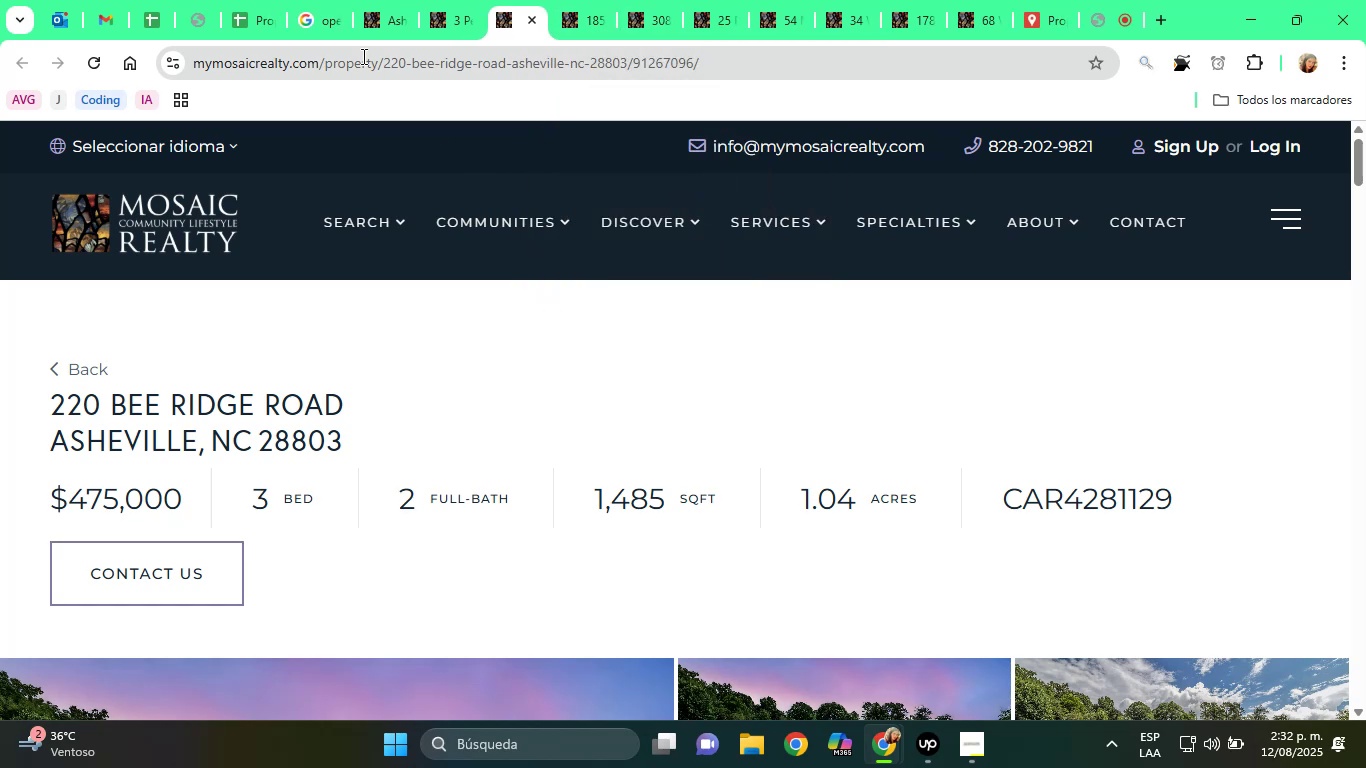 
left_click([383, 0])
 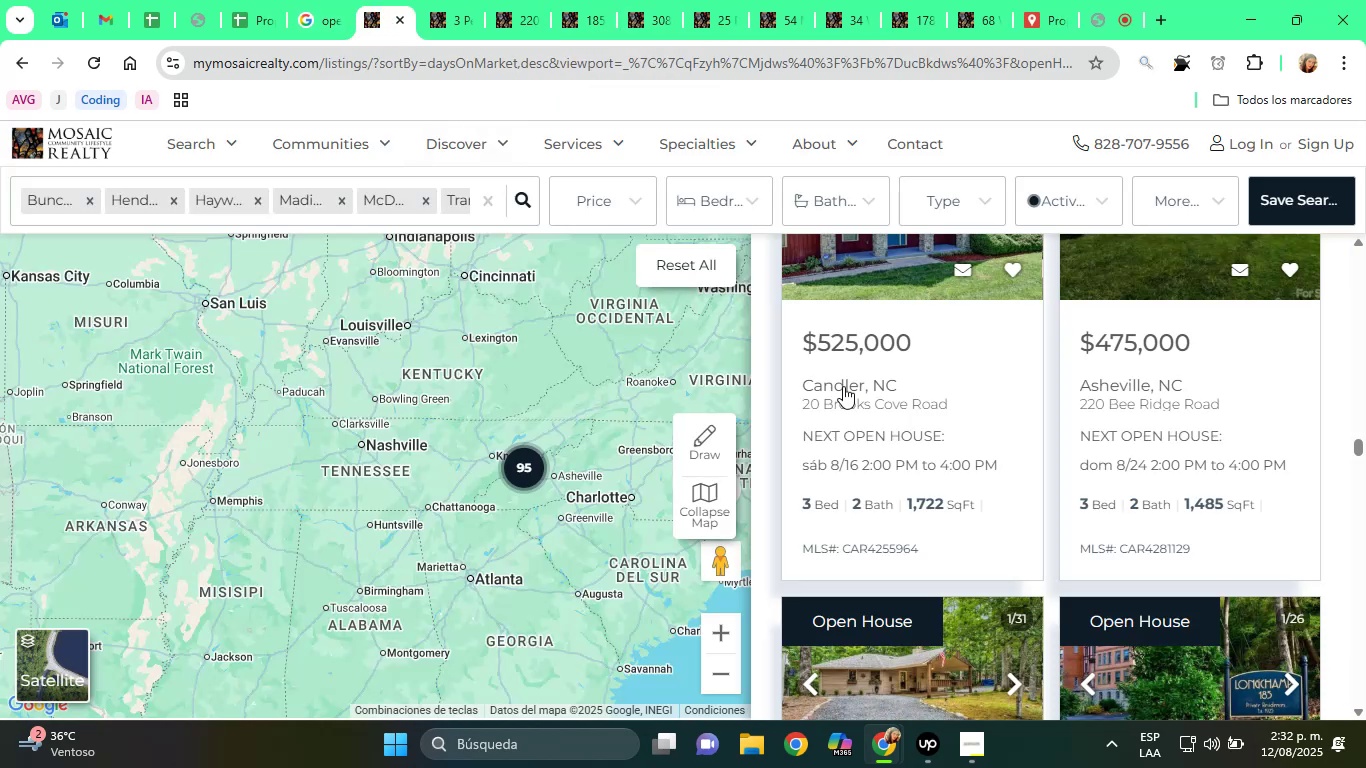 
scroll: coordinate [994, 487], scroll_direction: down, amount: 4.0
 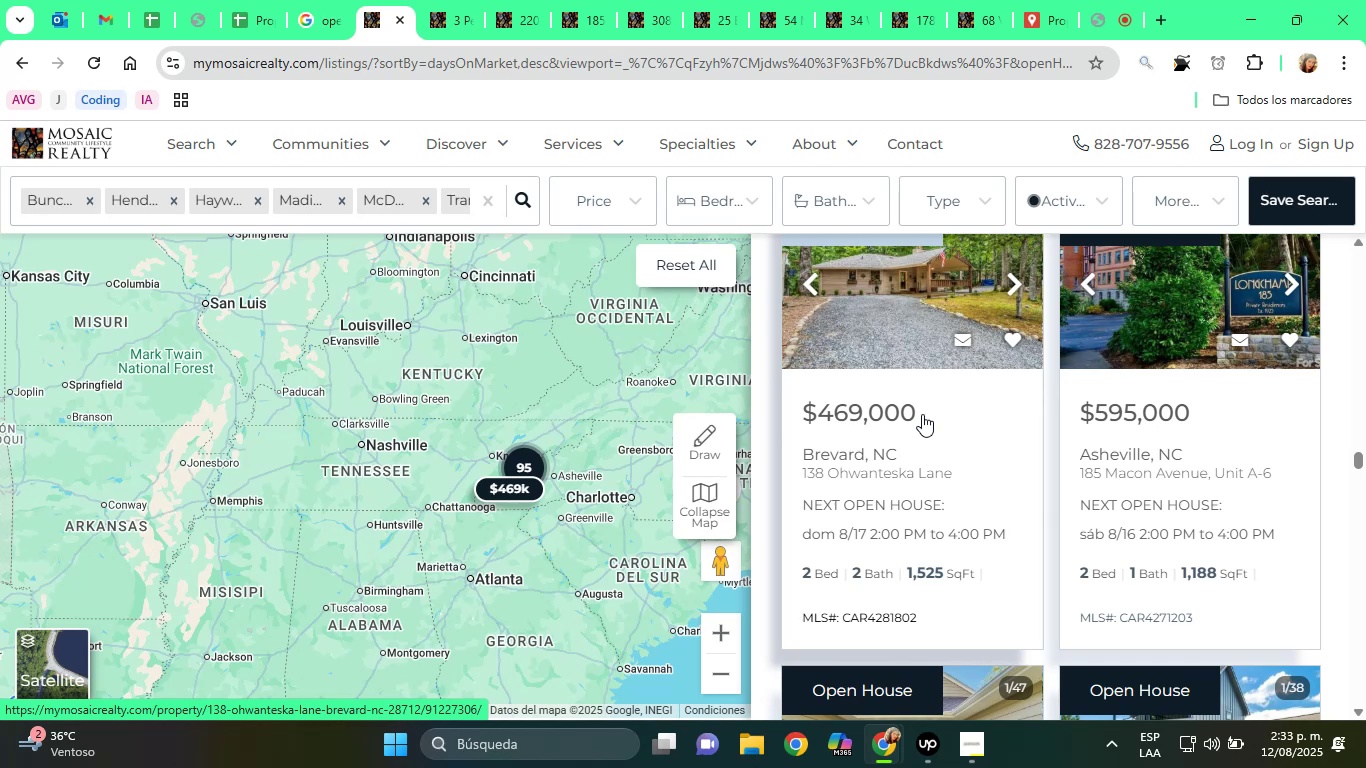 
mouse_move([644, 81])
 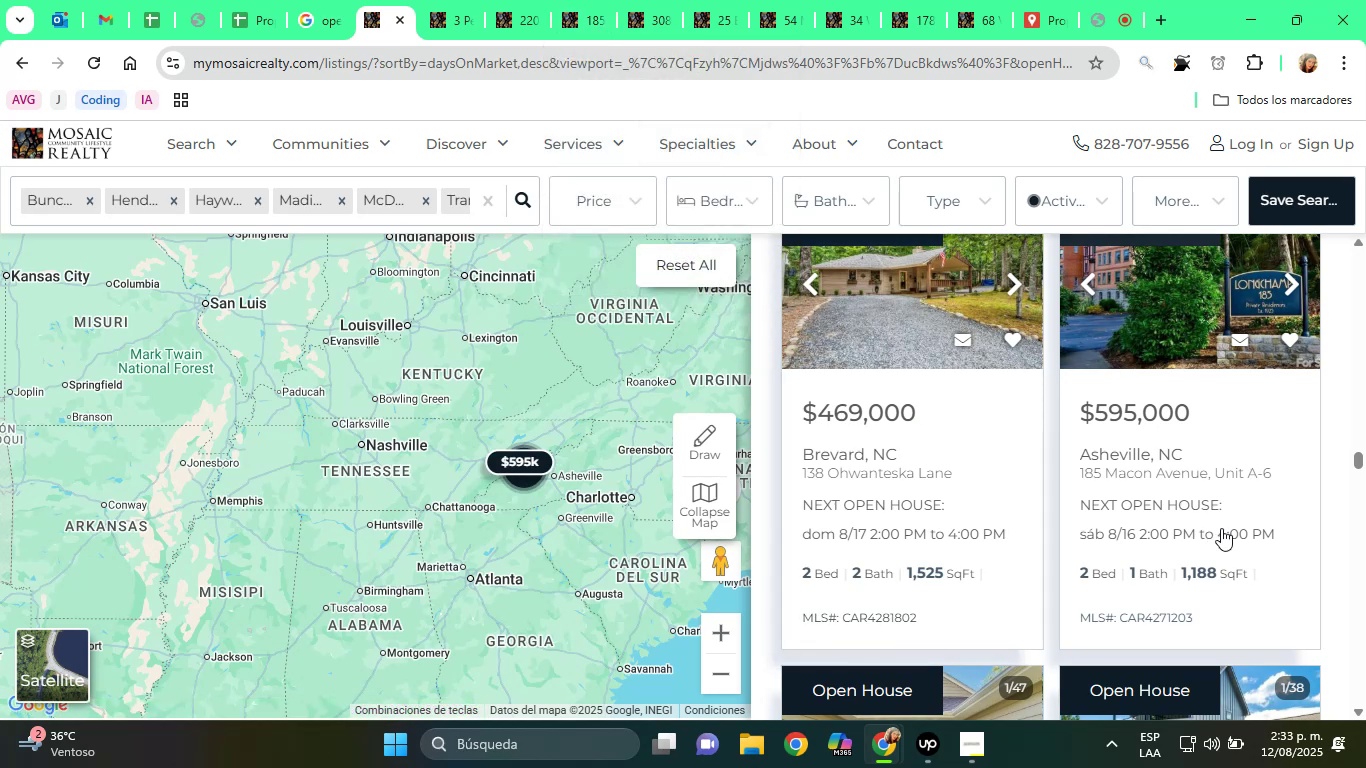 
scroll: coordinate [1225, 528], scroll_direction: down, amount: 1.0
 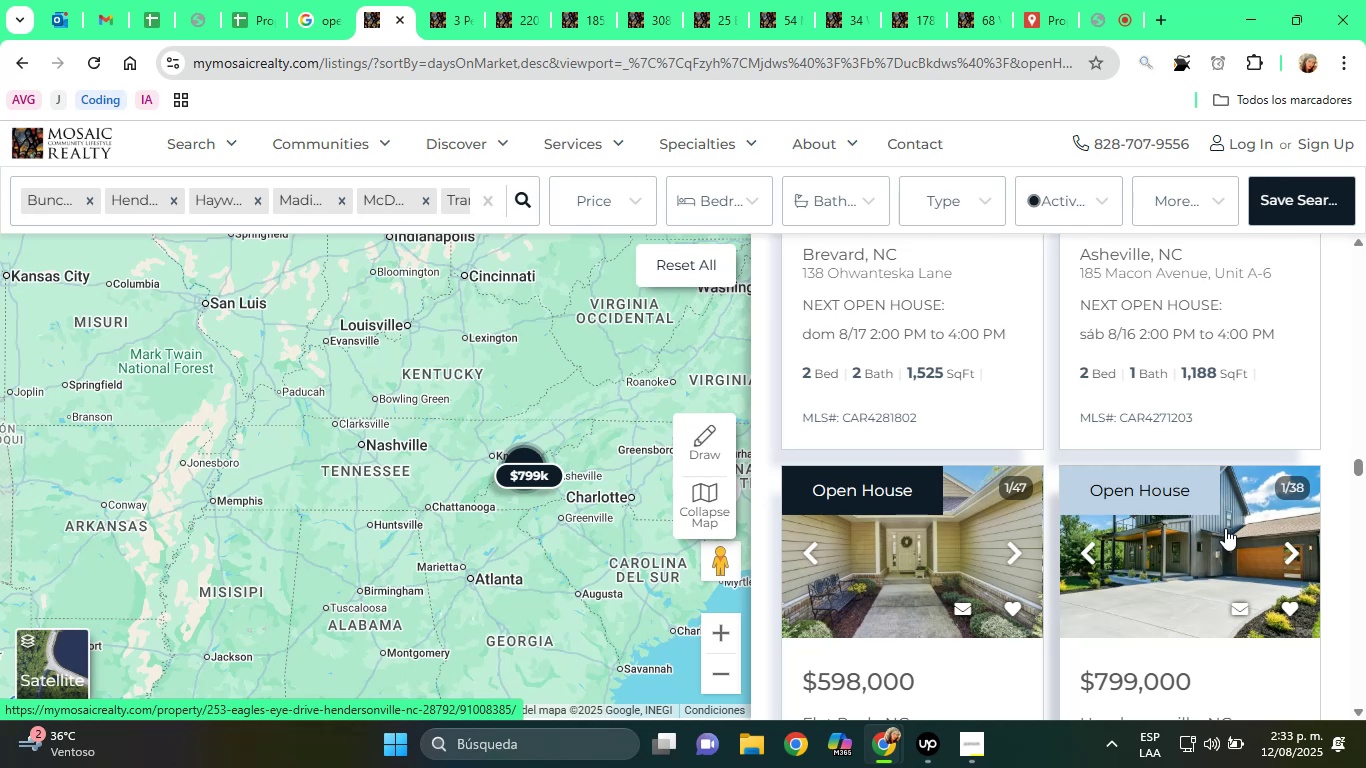 
wait(15.66)
 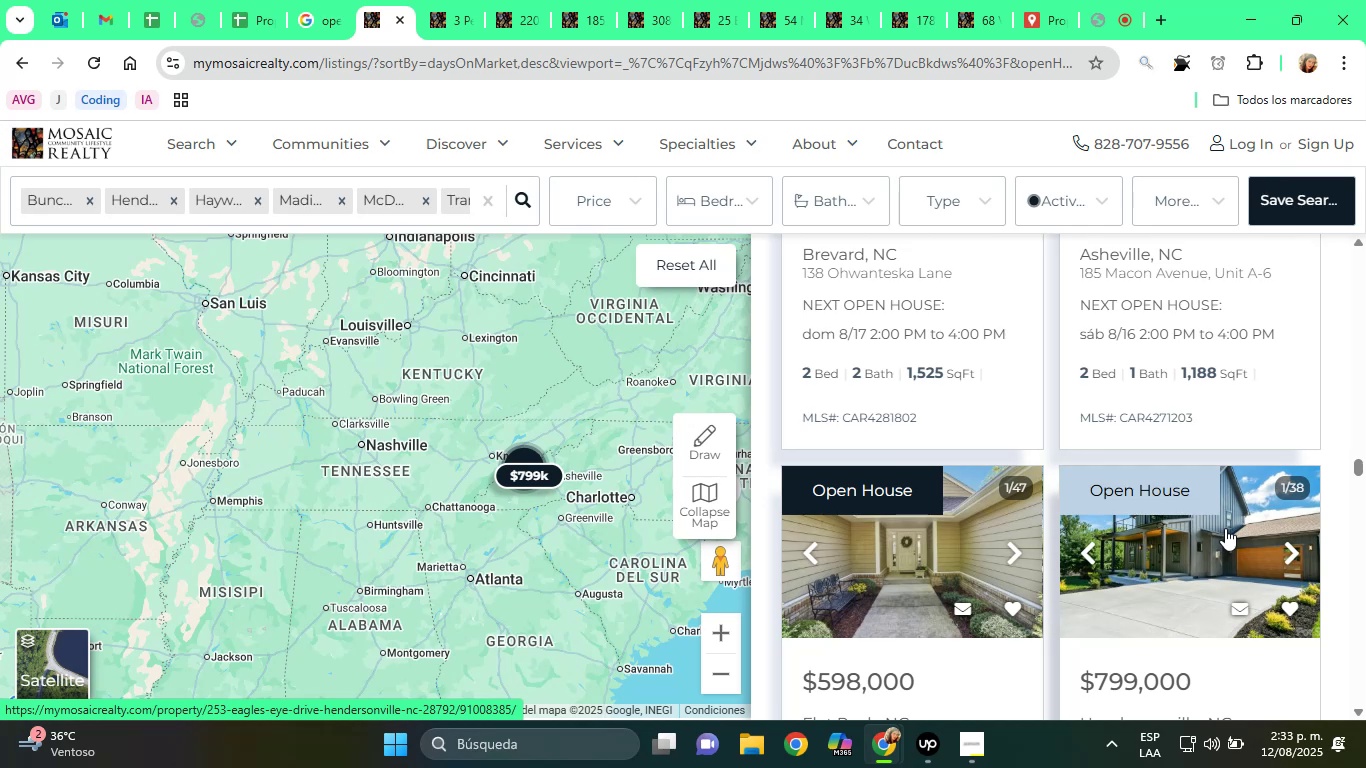 
scroll: coordinate [1225, 528], scroll_direction: down, amount: 2.0
 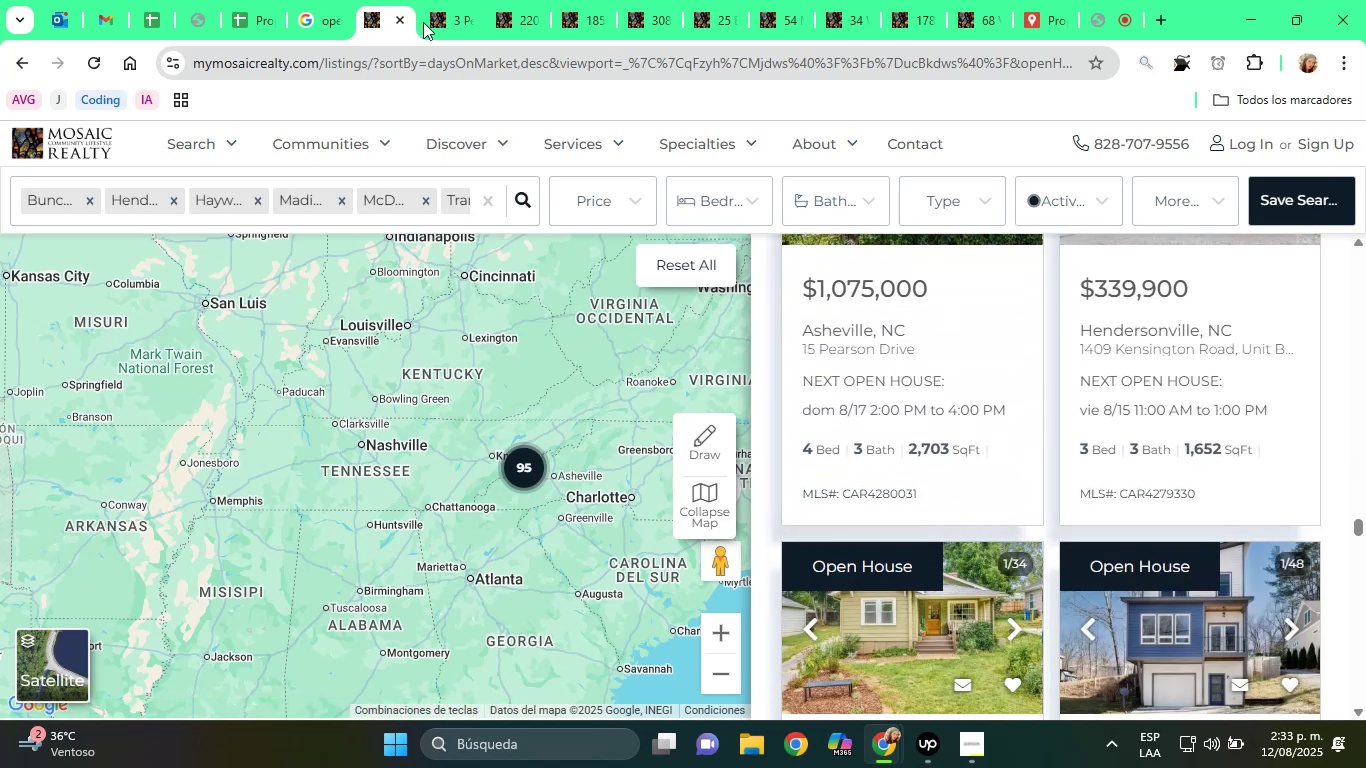 
left_click([264, 0])
 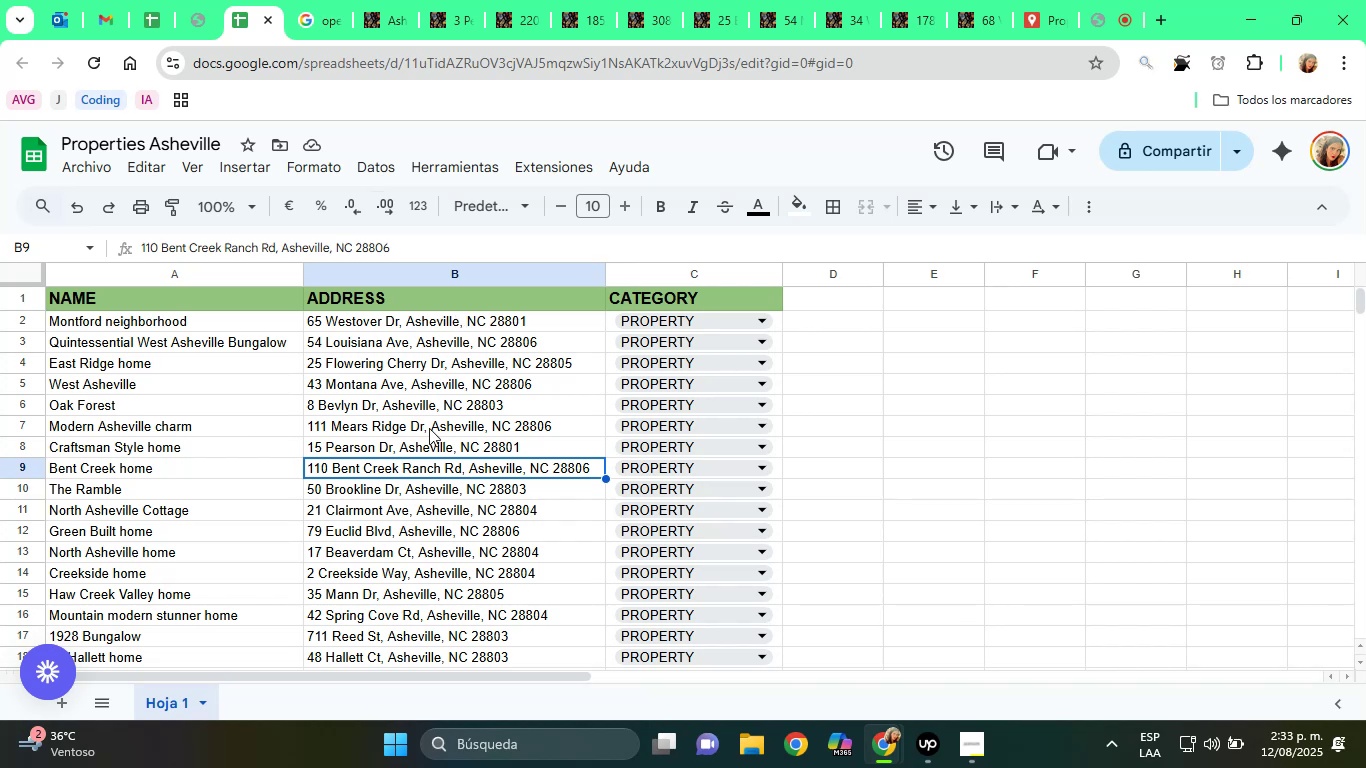 
left_click([410, 451])
 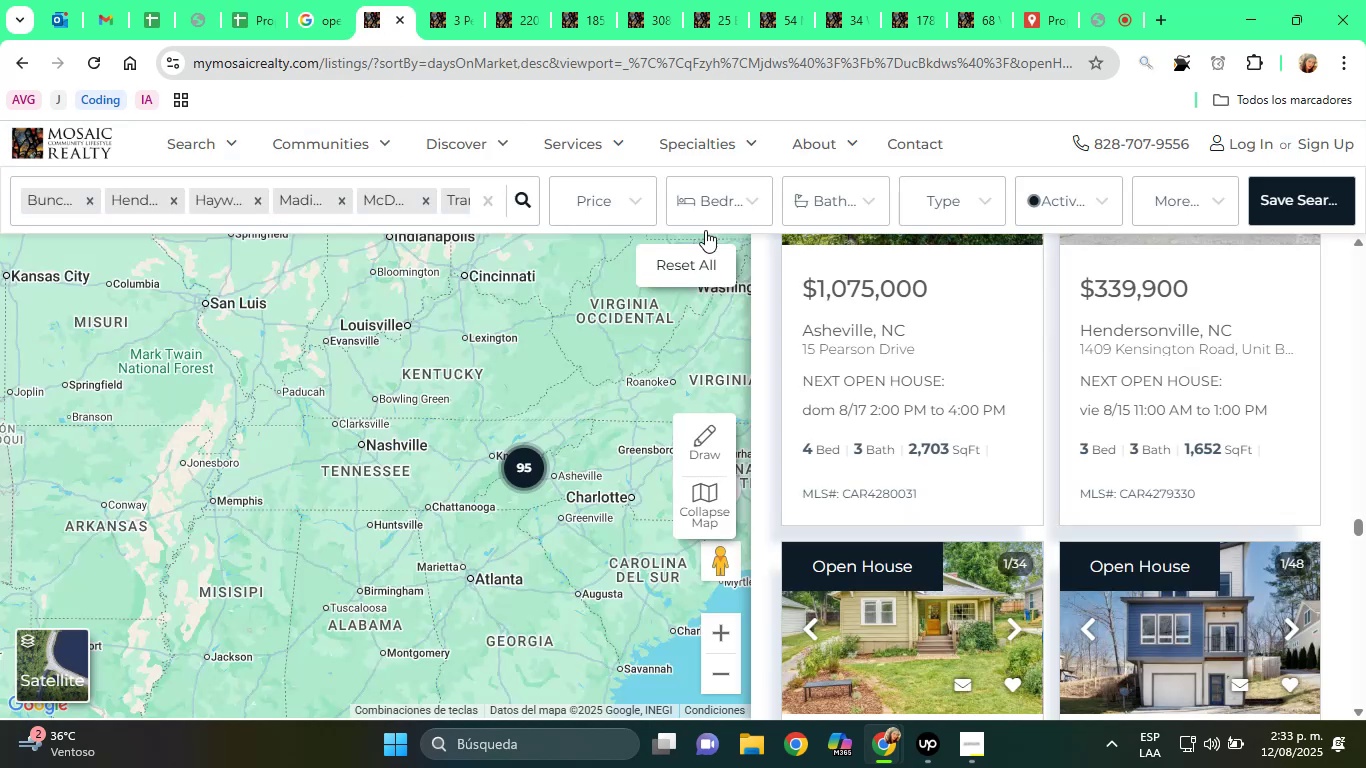 
scroll: coordinate [992, 315], scroll_direction: down, amount: 4.0
 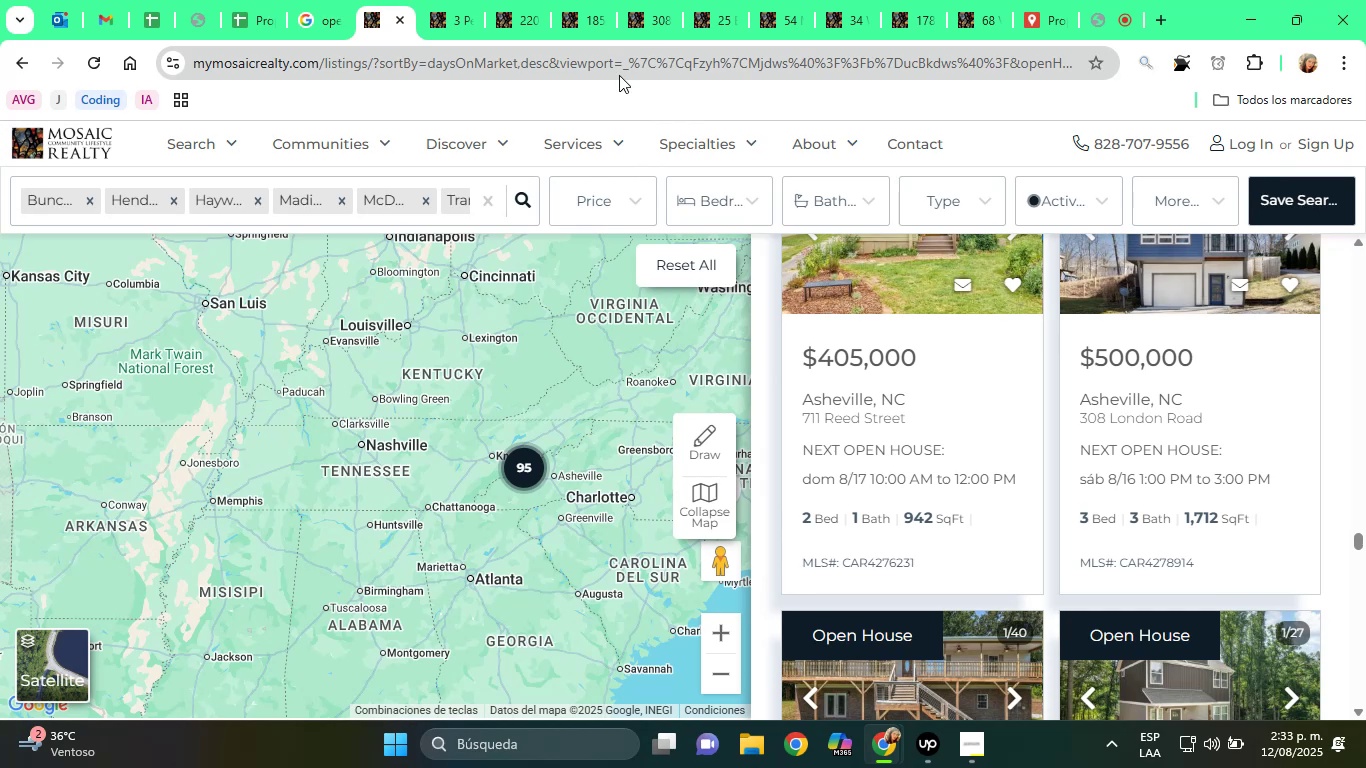 
wait(6.98)
 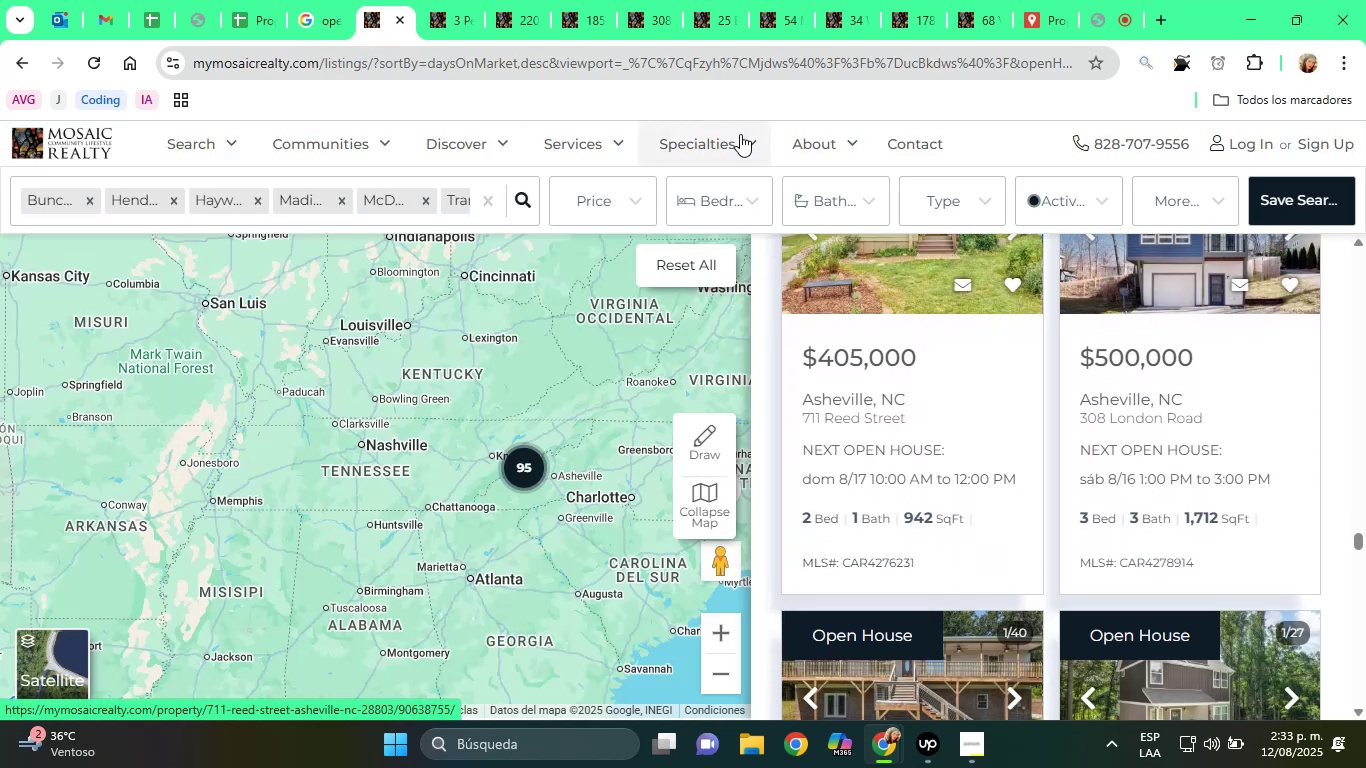 
left_click([268, 0])
 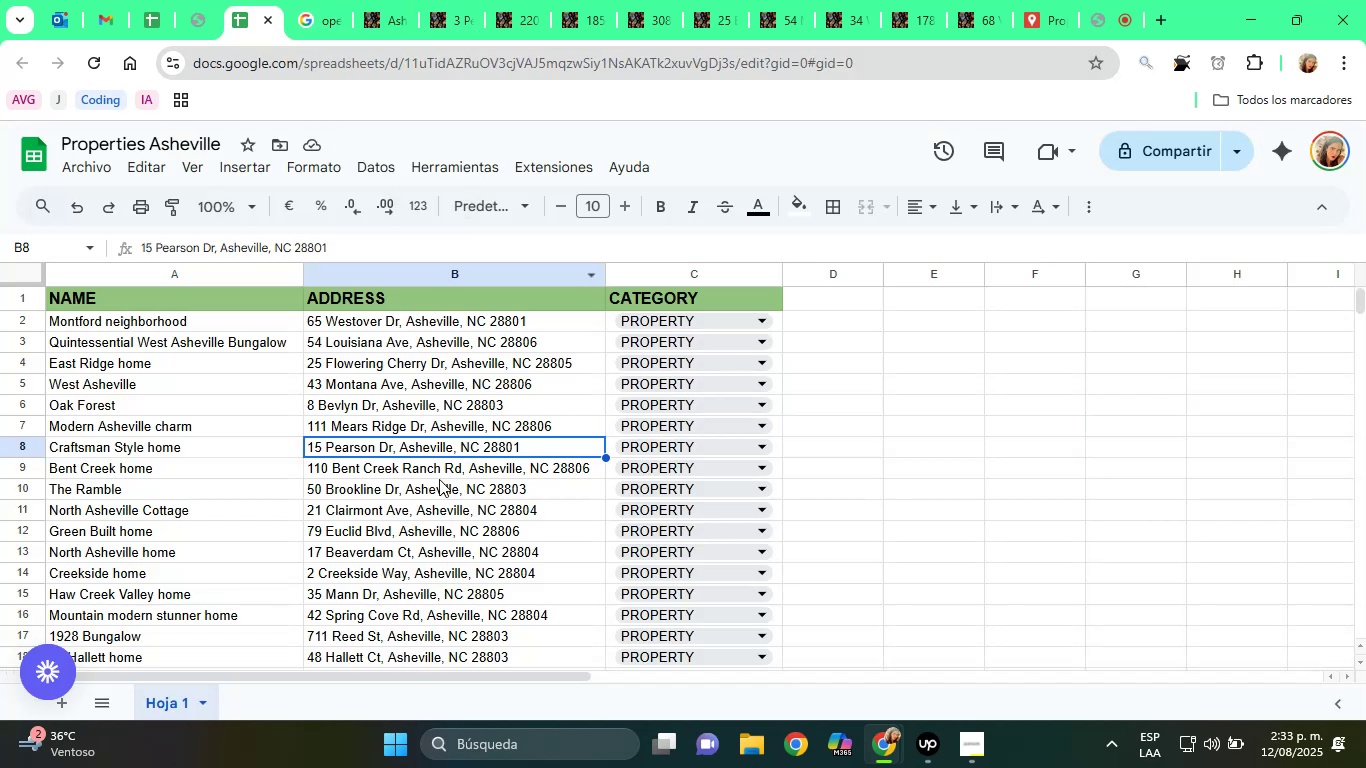 
scroll: coordinate [400, 542], scroll_direction: down, amount: 1.0
 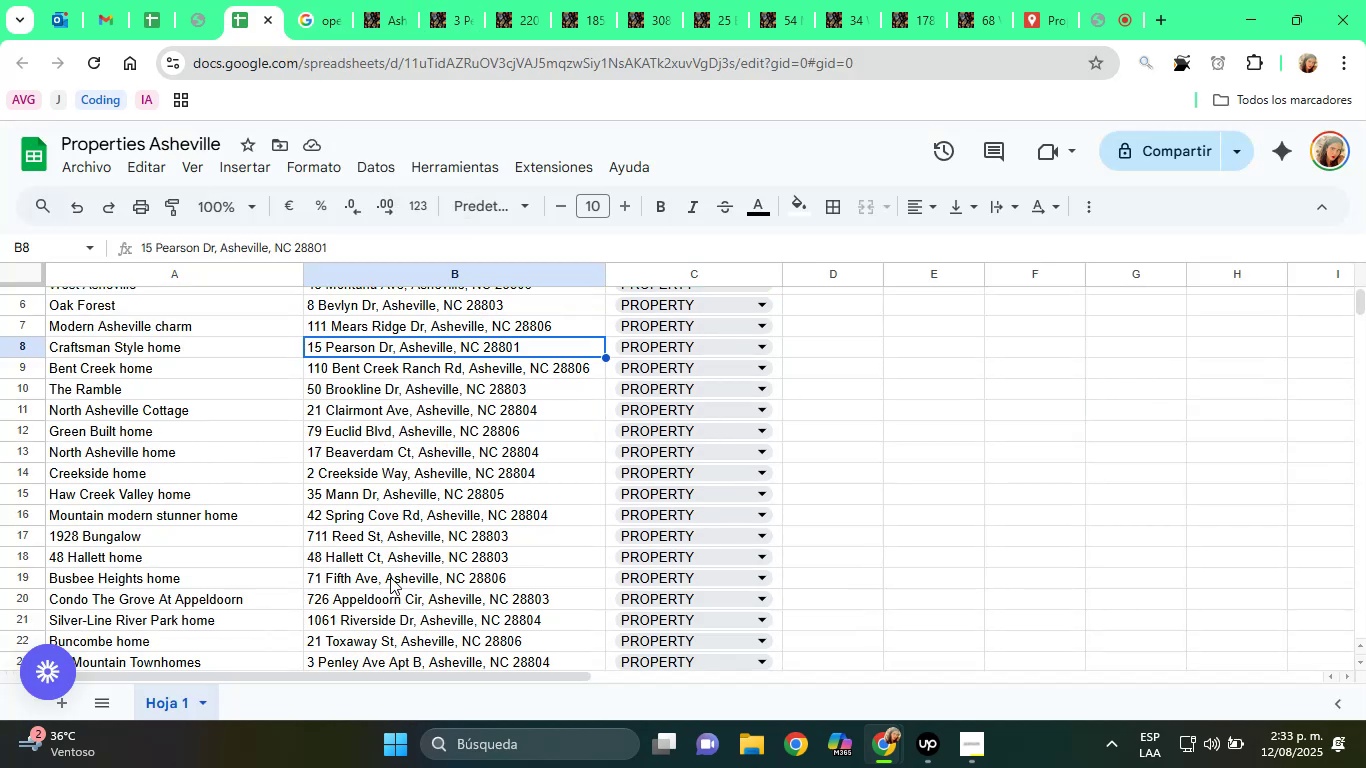 
left_click([376, 549])
 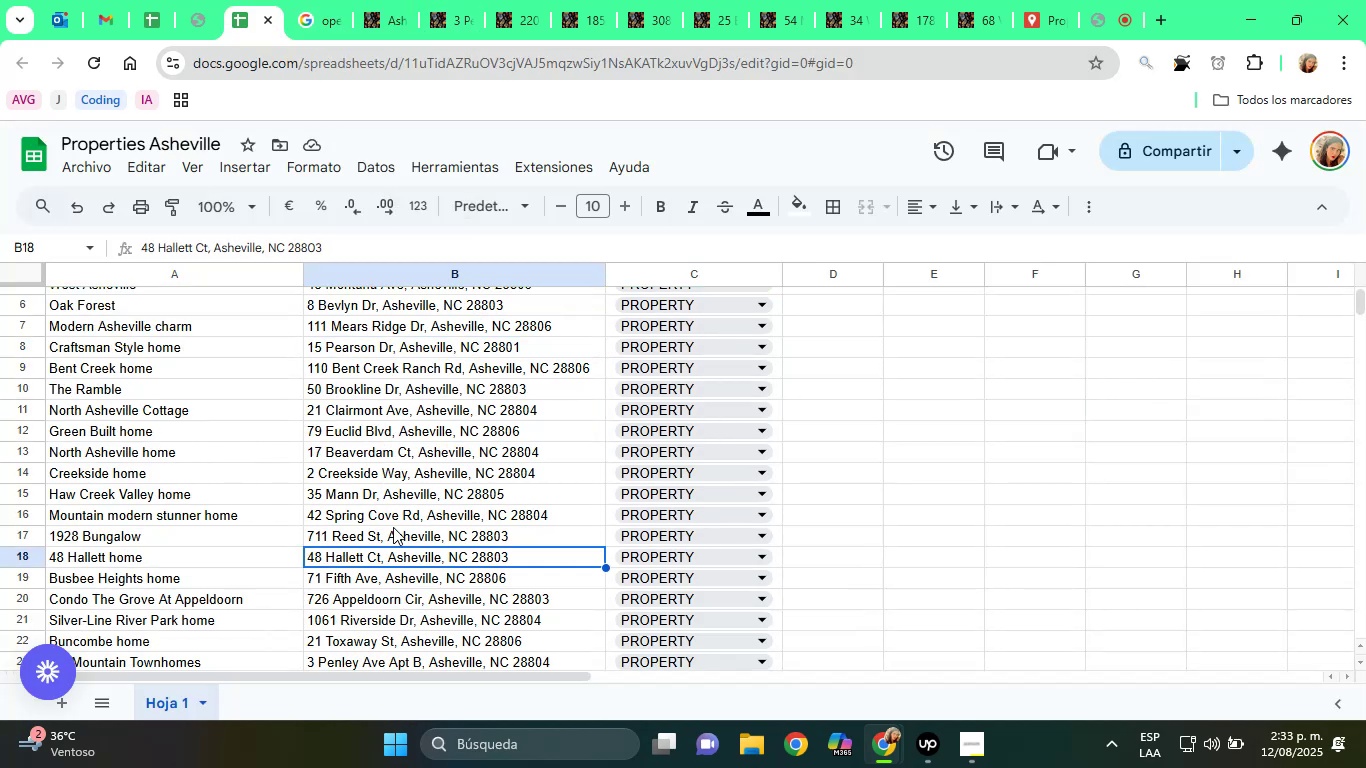 
left_click([393, 532])
 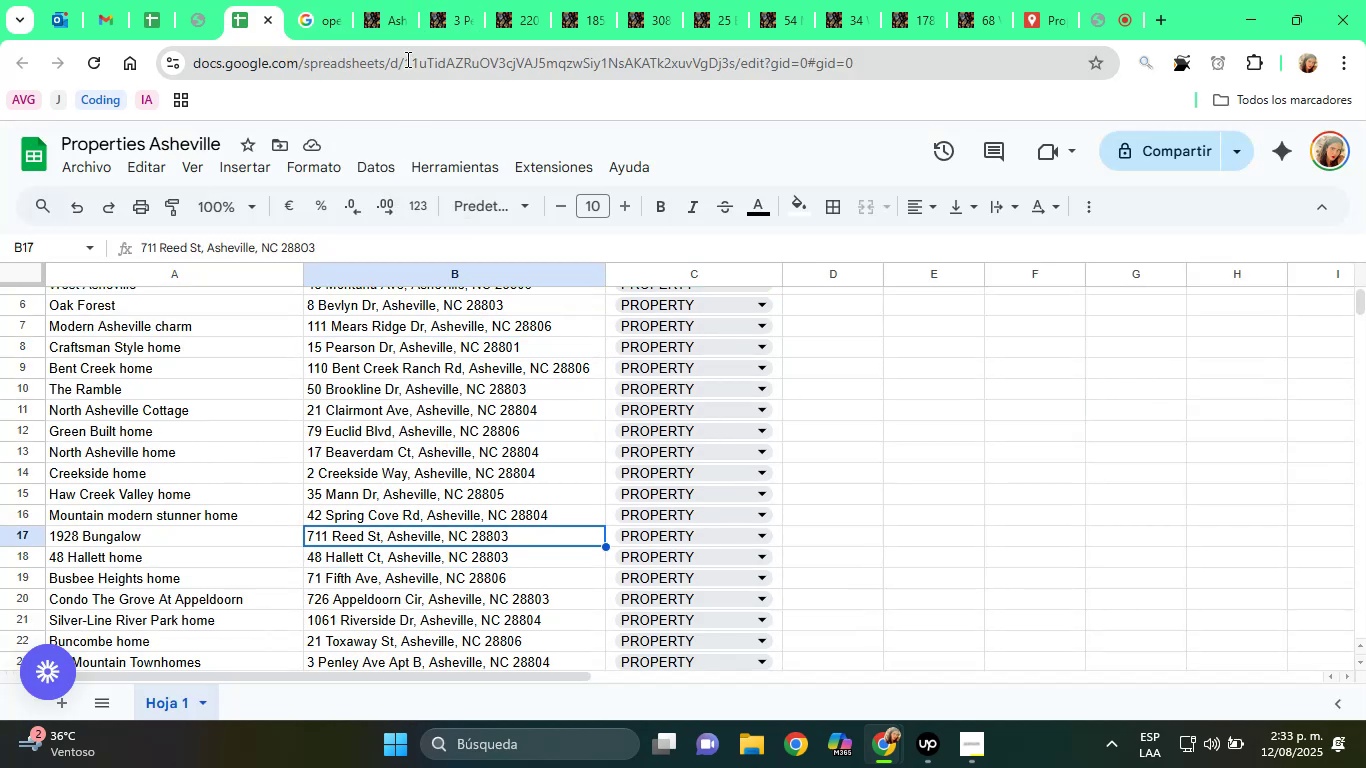 
left_click([385, 0])
 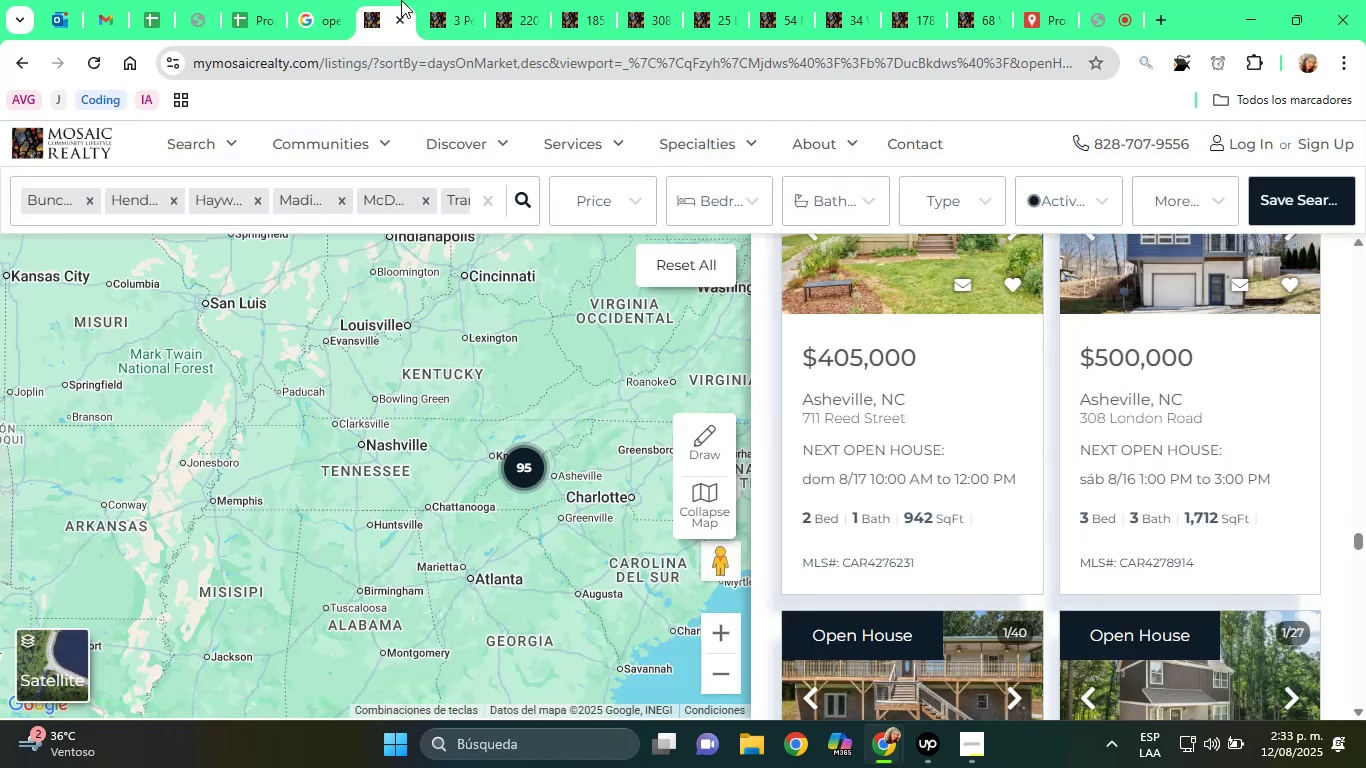 
left_click([260, 0])
 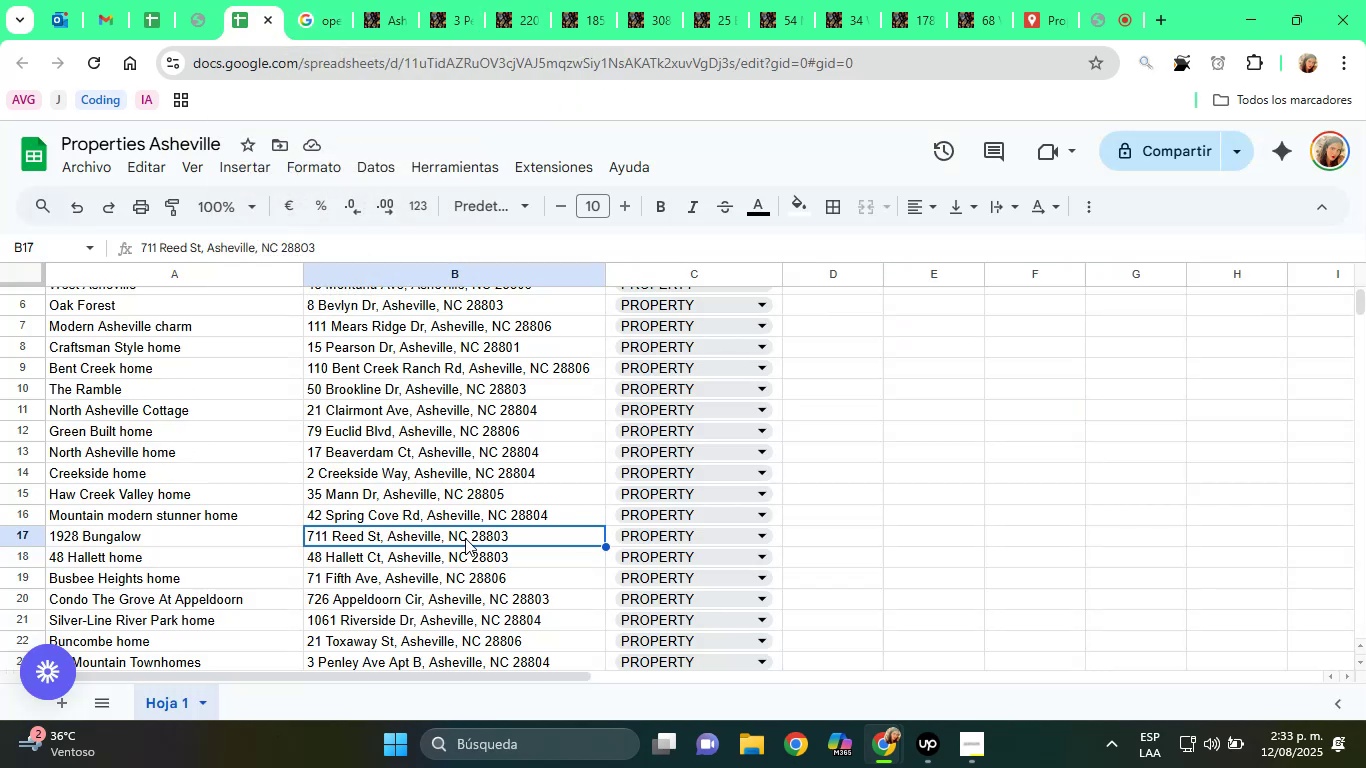 
scroll: coordinate [465, 538], scroll_direction: up, amount: 1.0
 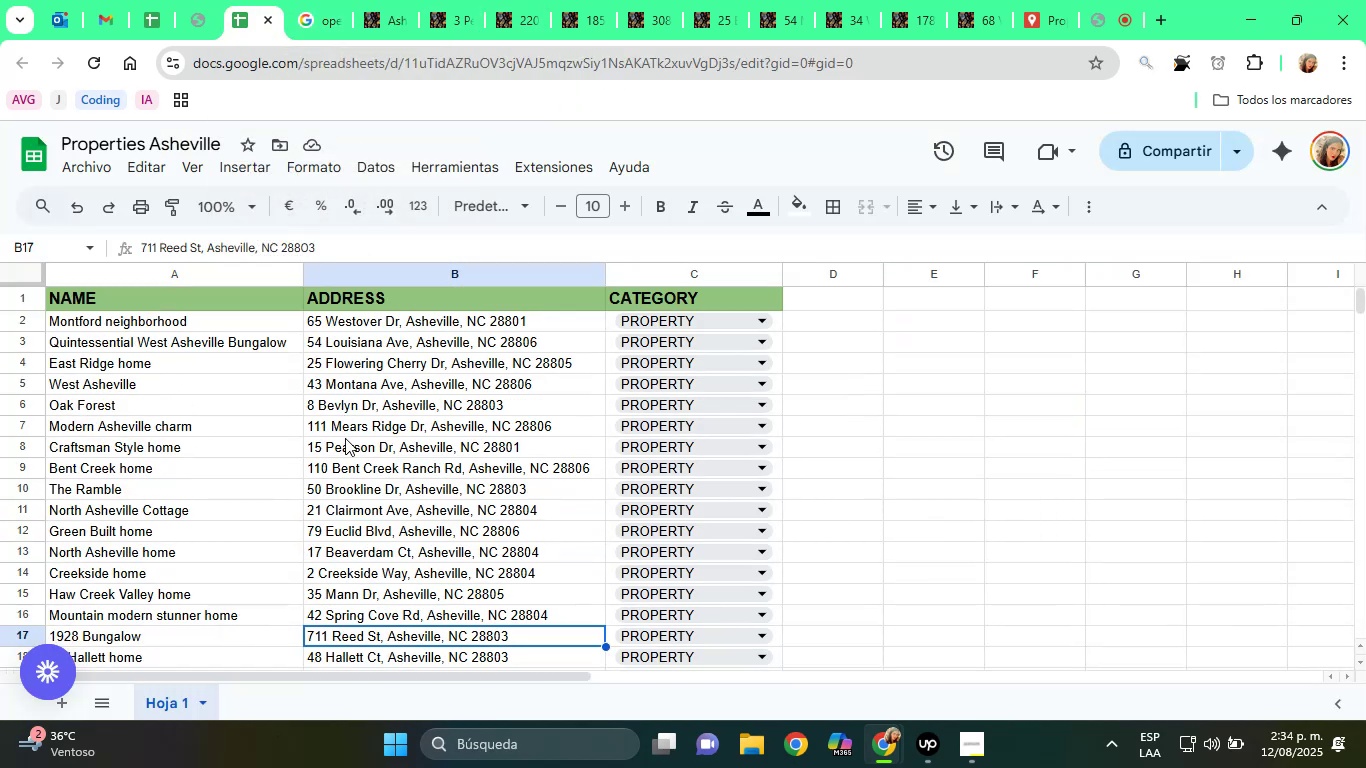 
left_click([346, 455])
 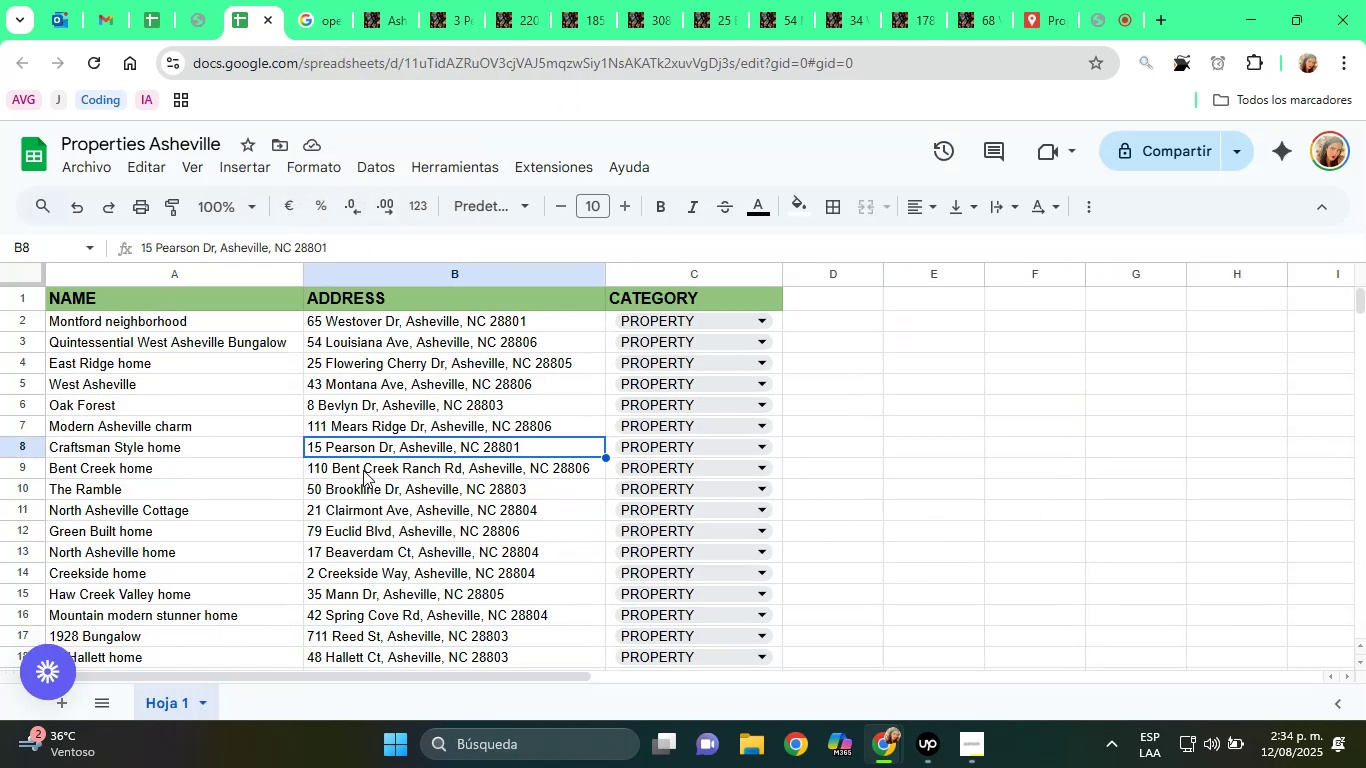 
scroll: coordinate [353, 447], scroll_direction: down, amount: 3.0
 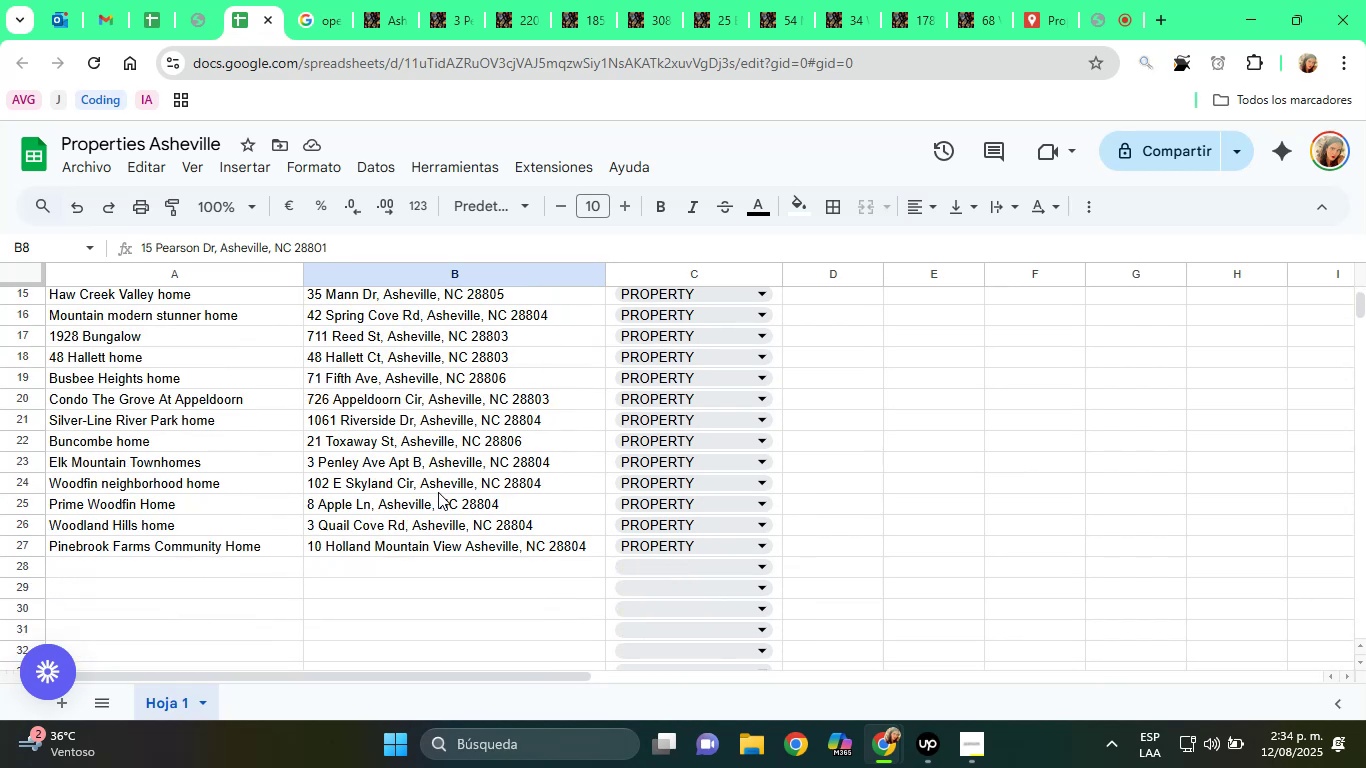 
scroll: coordinate [462, 505], scroll_direction: up, amount: 2.0
 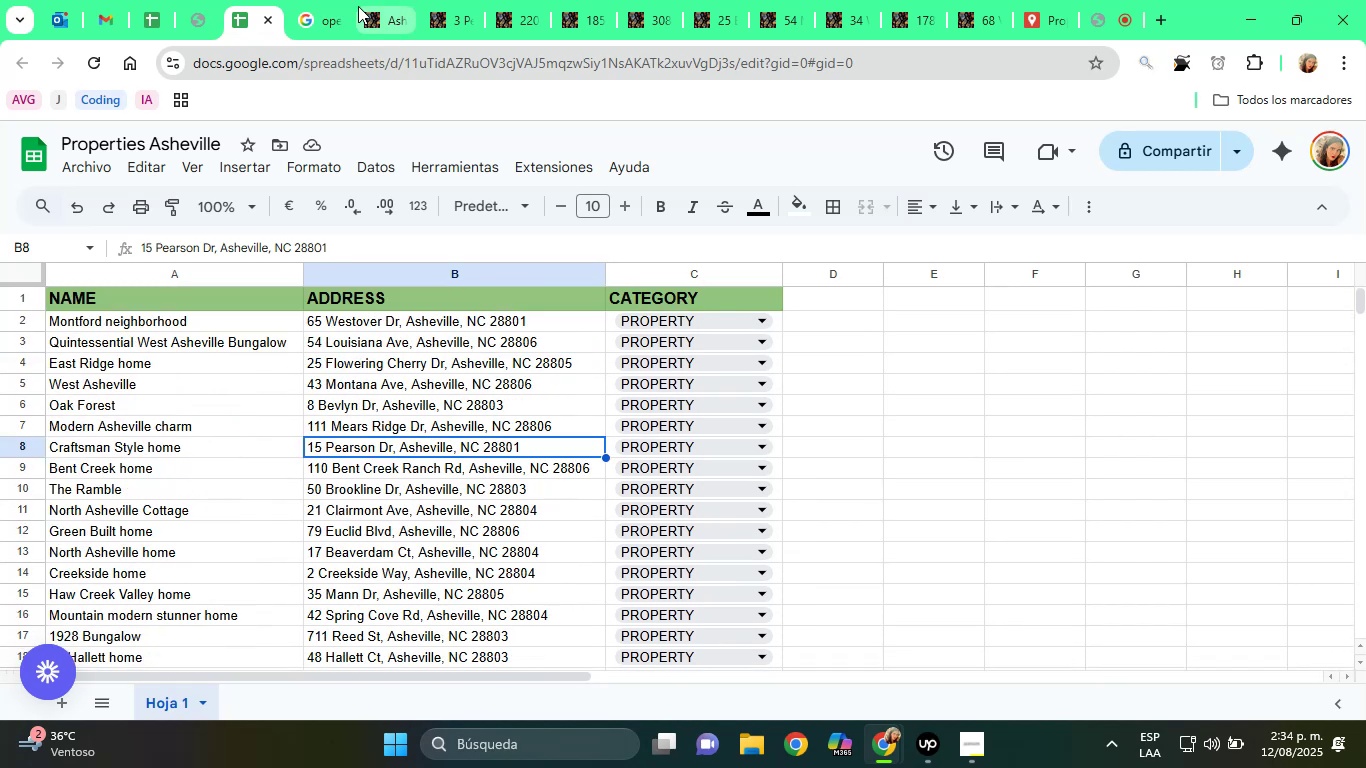 
left_click([377, 0])
 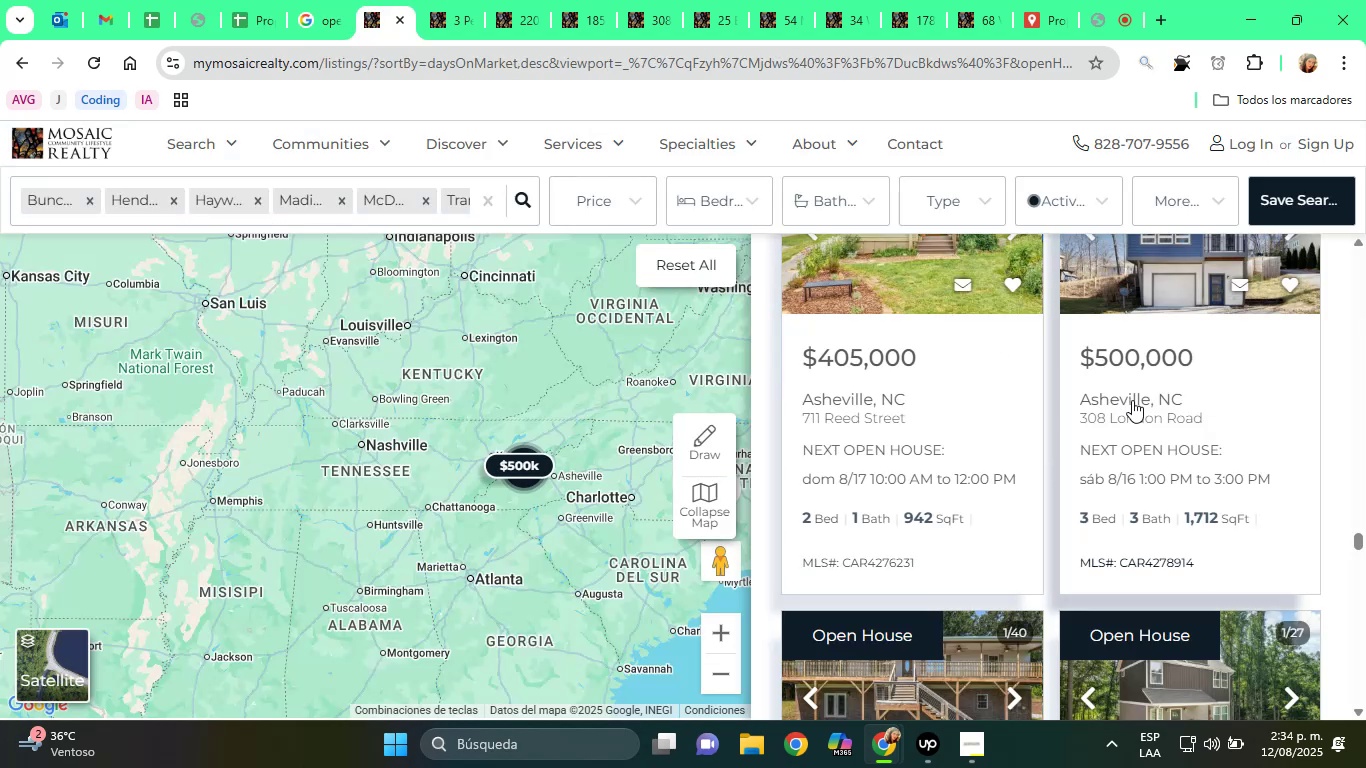 
right_click([1132, 400])
 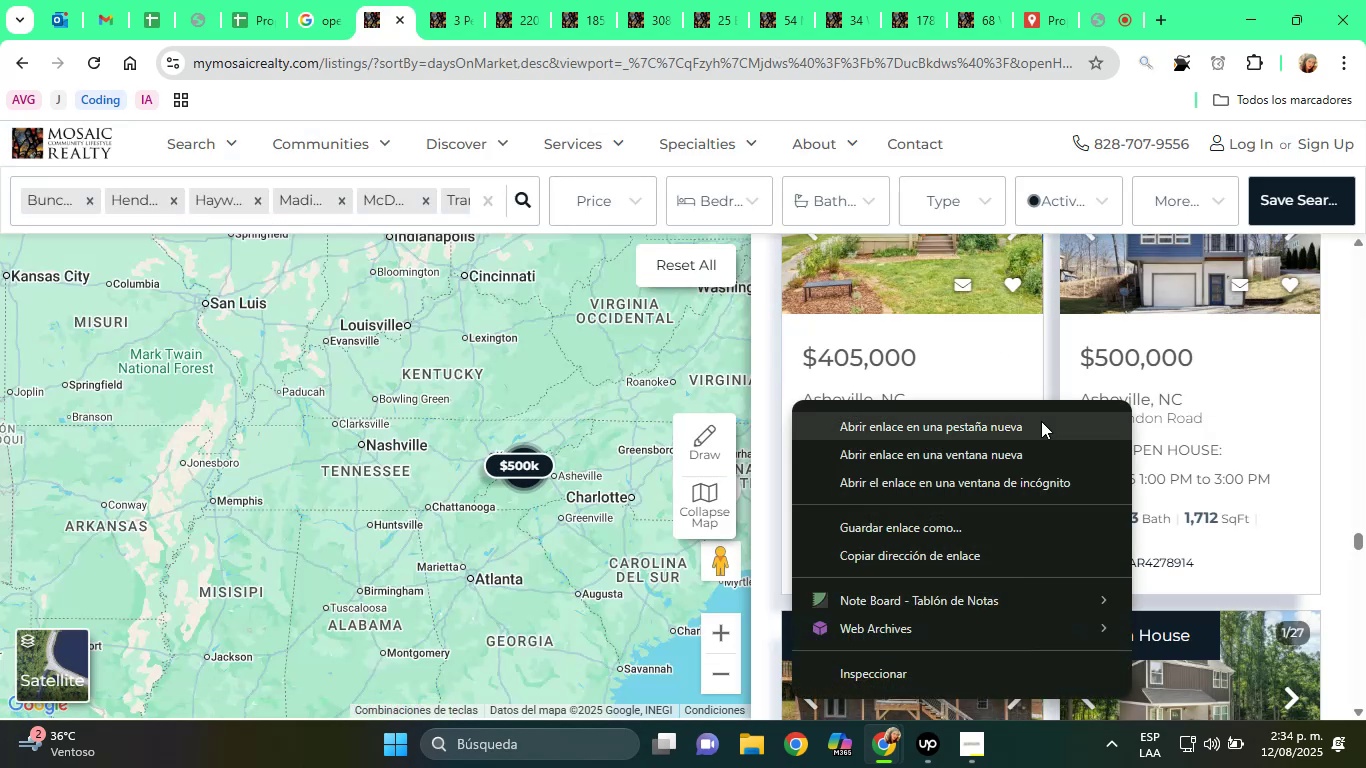 
left_click([1034, 422])
 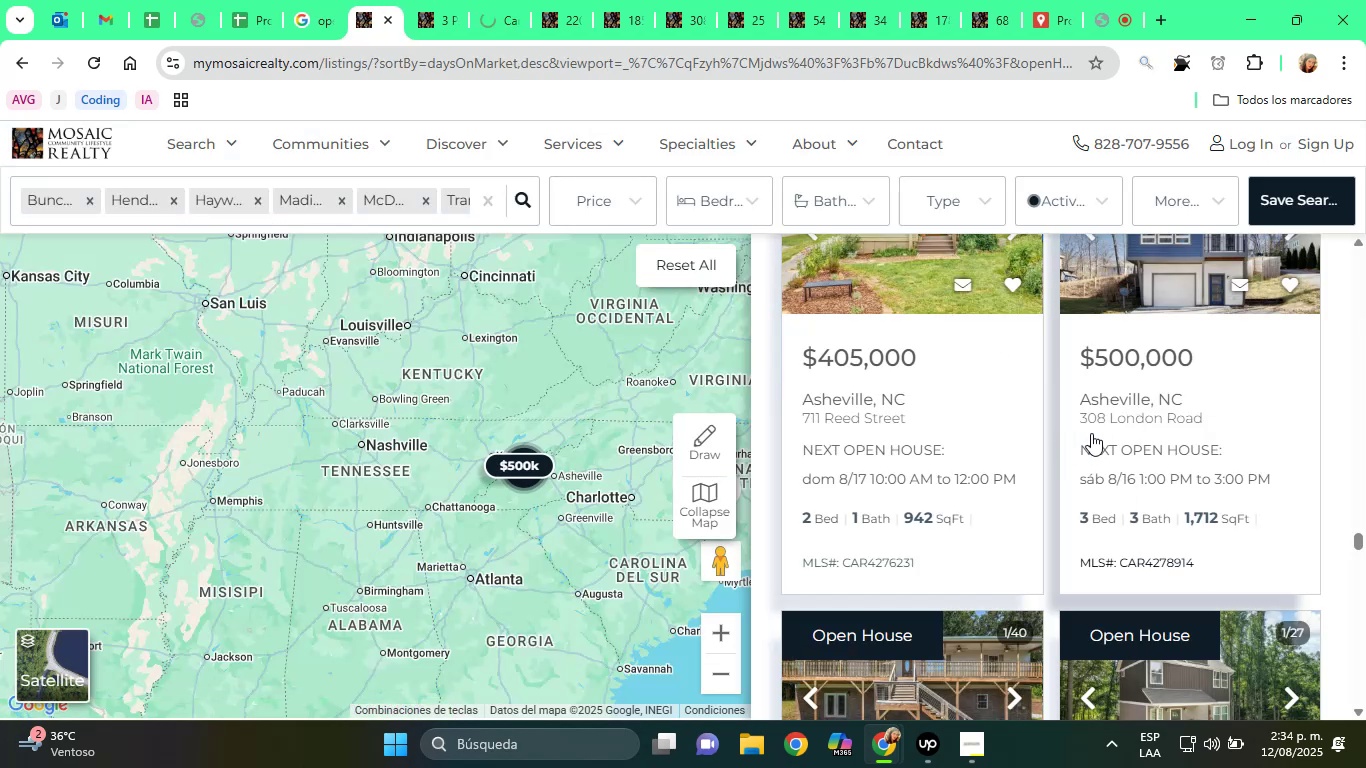 
scroll: coordinate [1097, 438], scroll_direction: down, amount: 1.0
 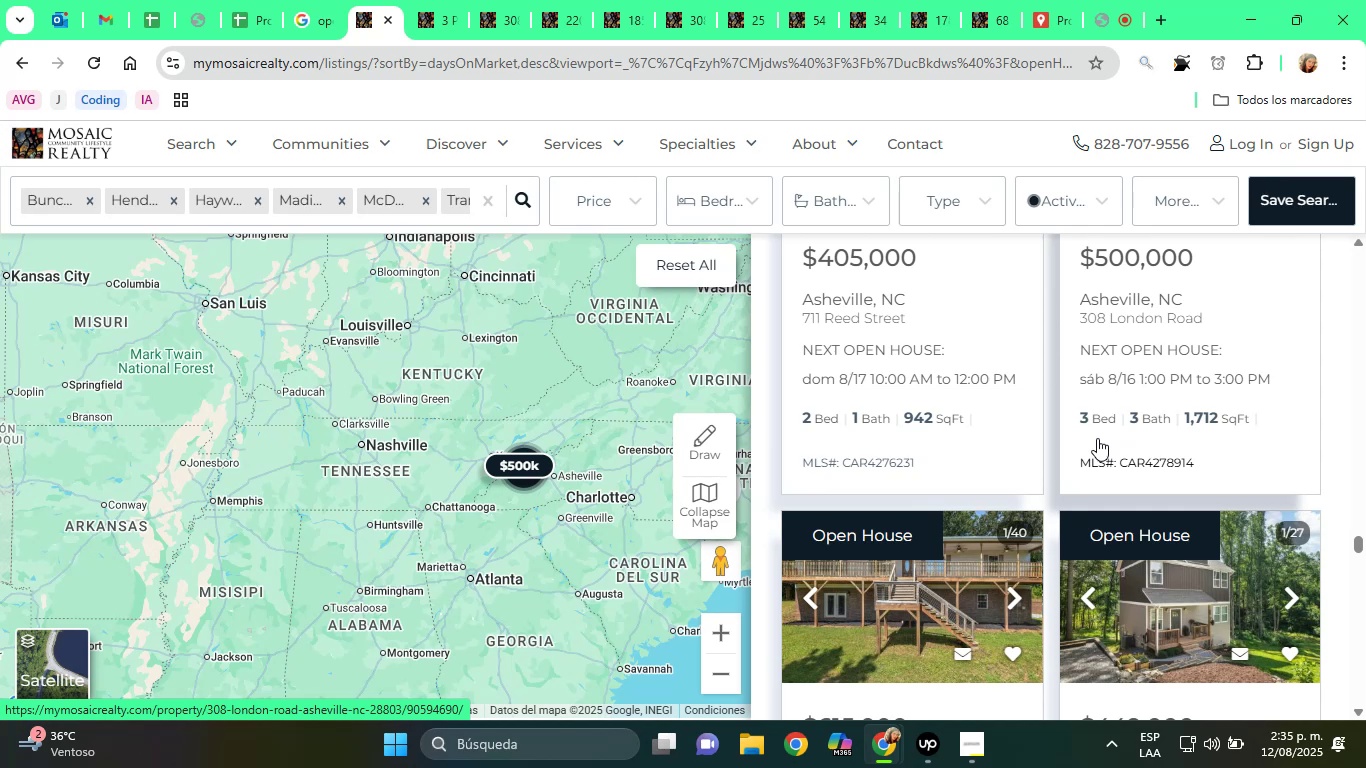 
wait(66.84)
 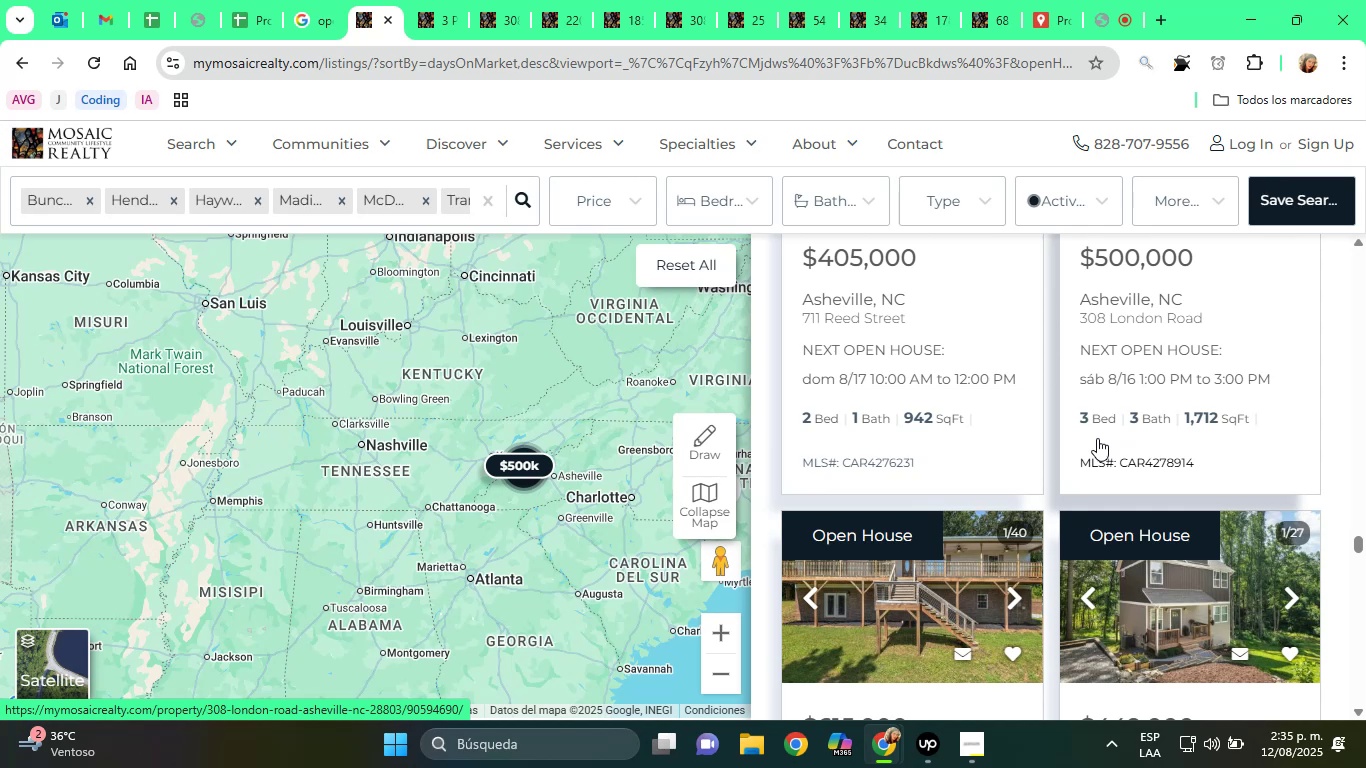 
mouse_move([533, 32])
 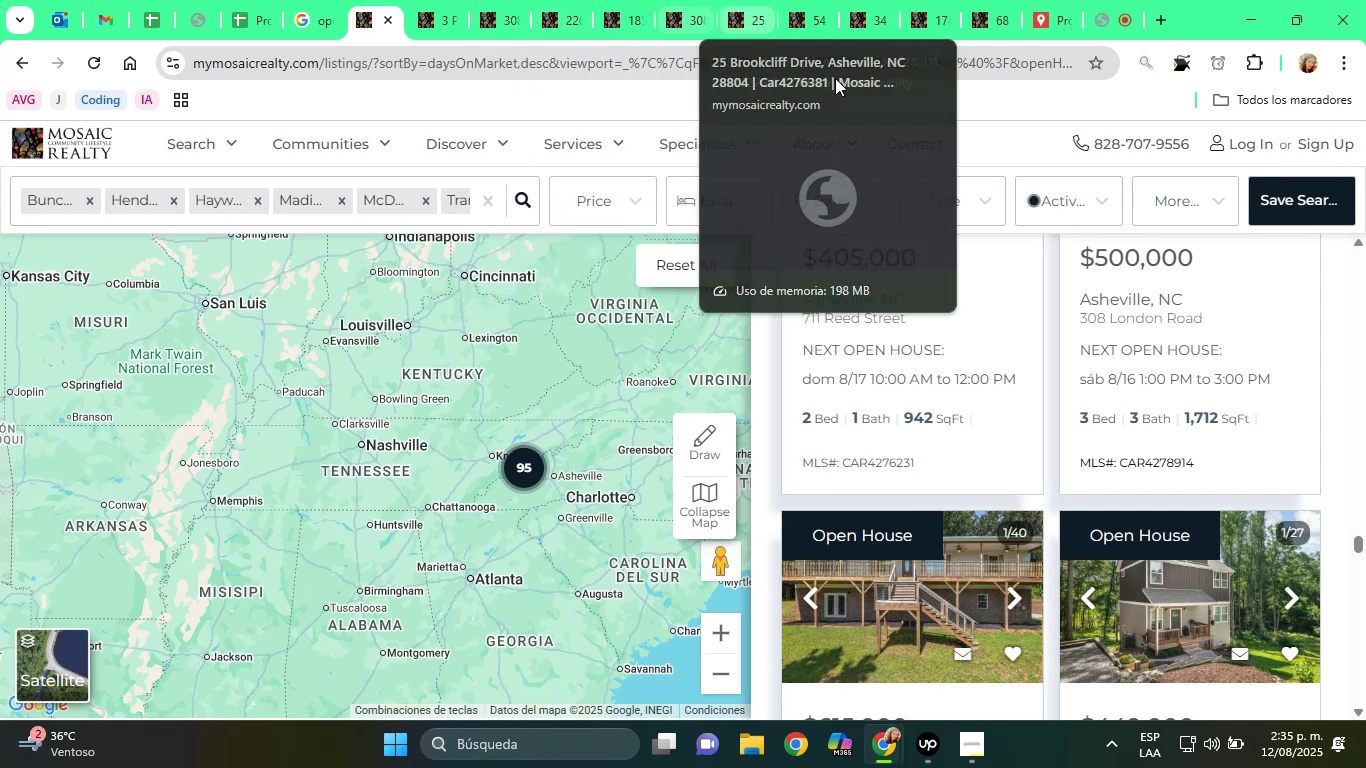 
mouse_move([667, 13])
 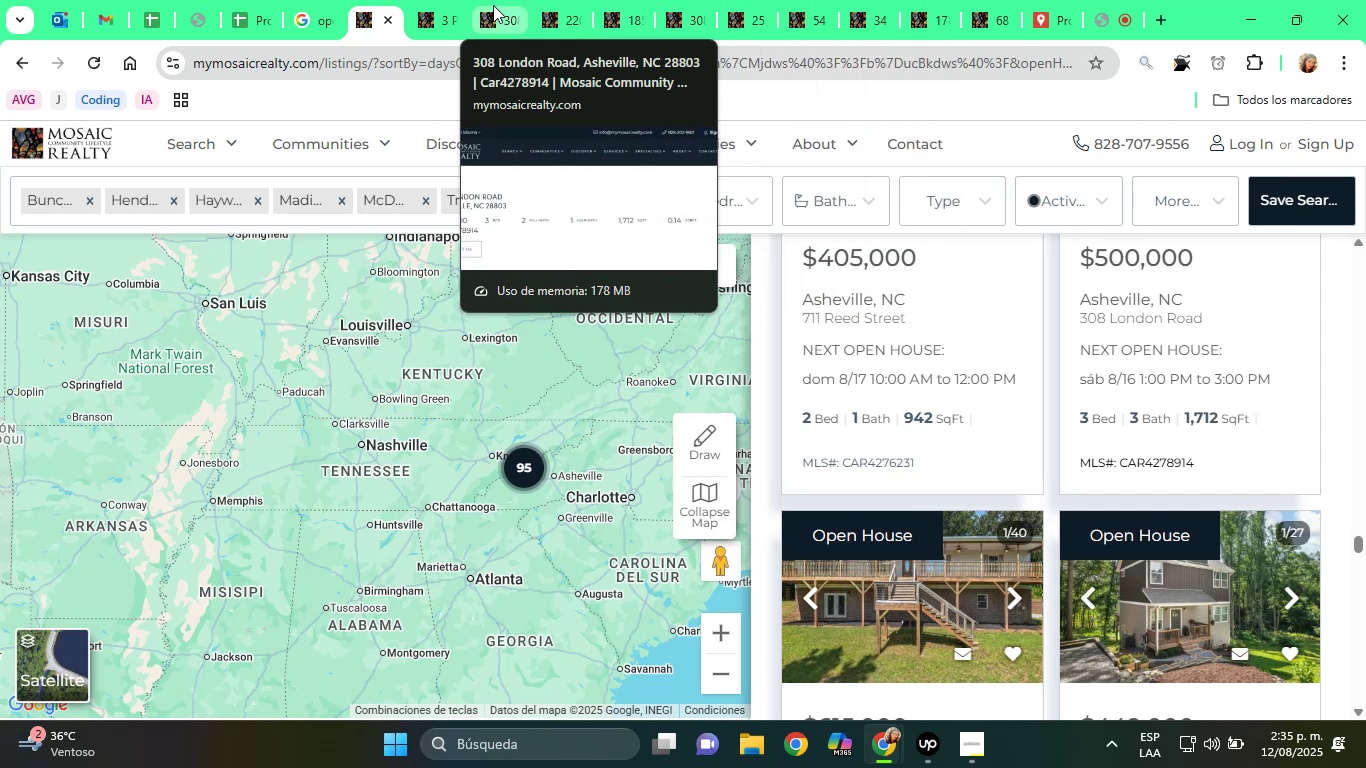 
left_click([493, 5])
 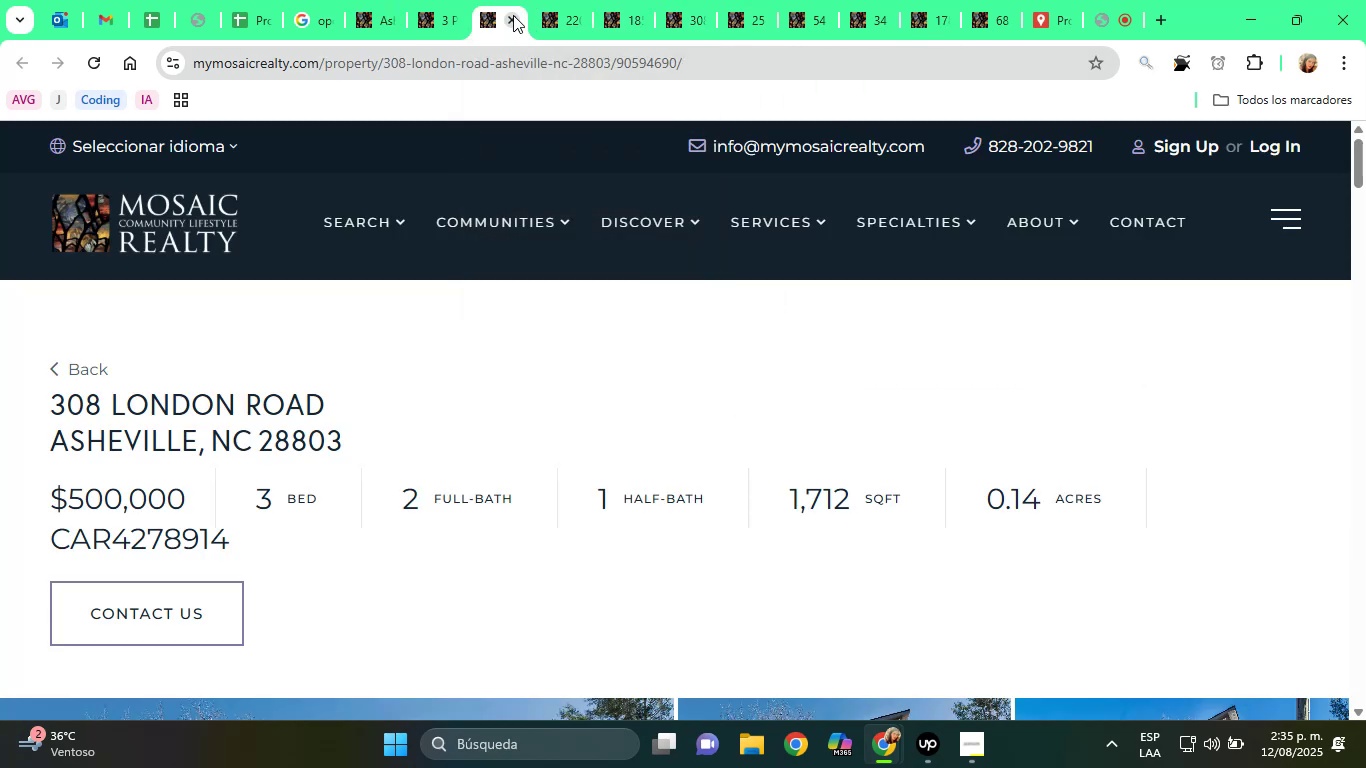 
left_click([513, 15])
 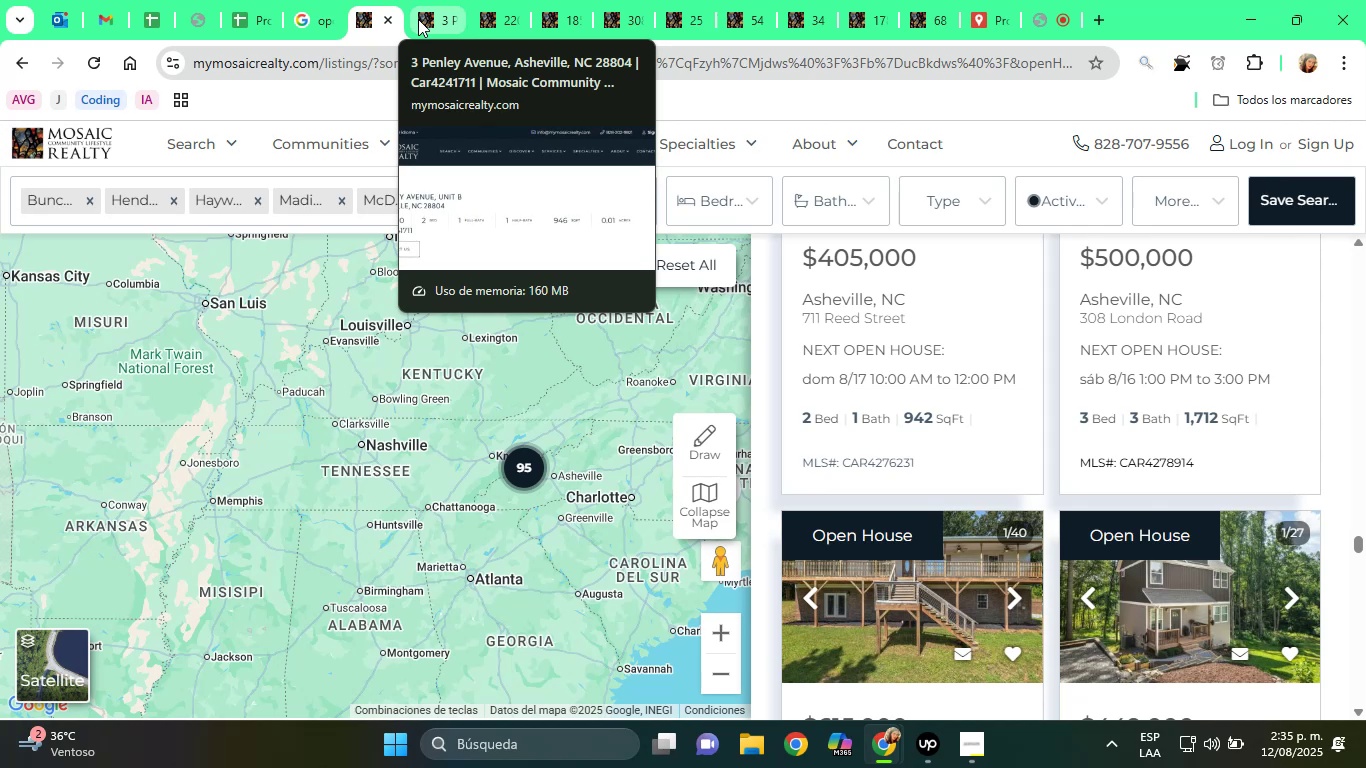 
wait(17.37)
 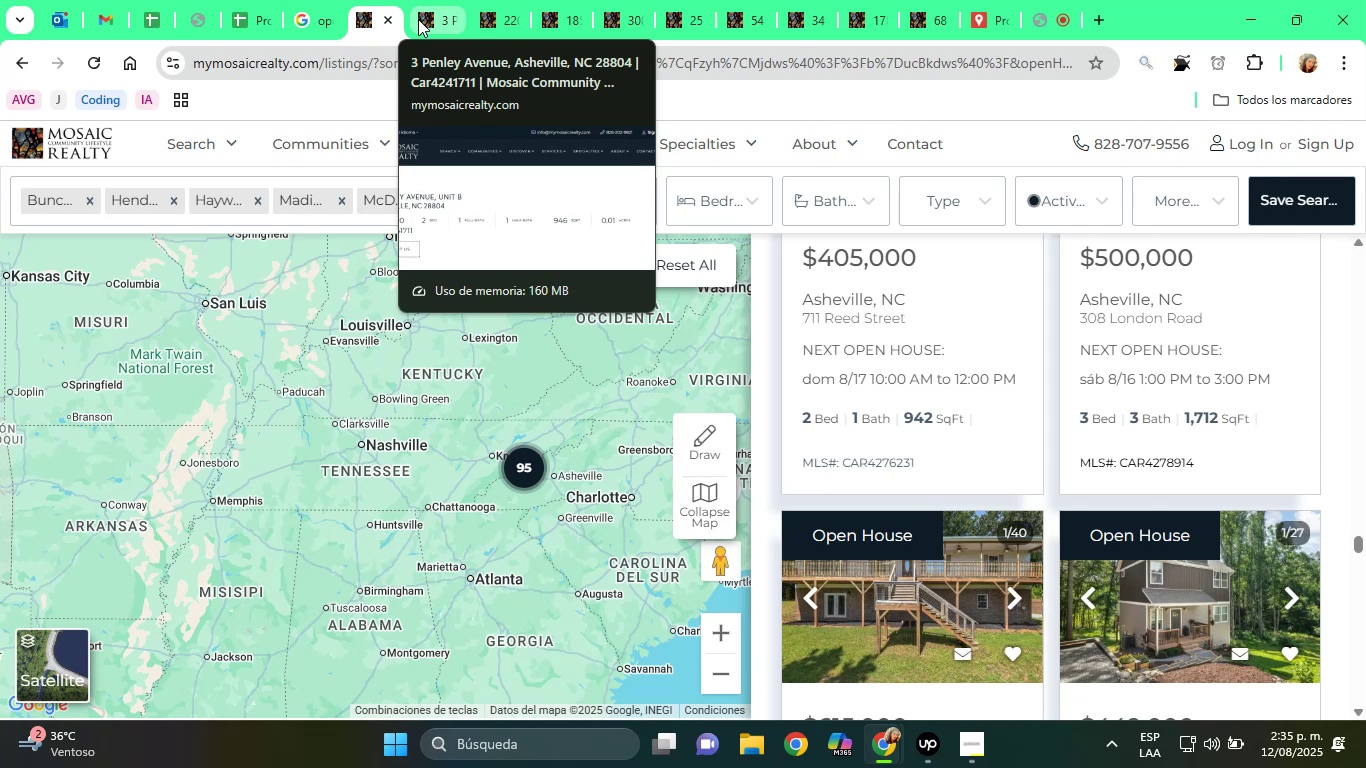 
scroll: coordinate [1160, 308], scroll_direction: down, amount: 4.0
 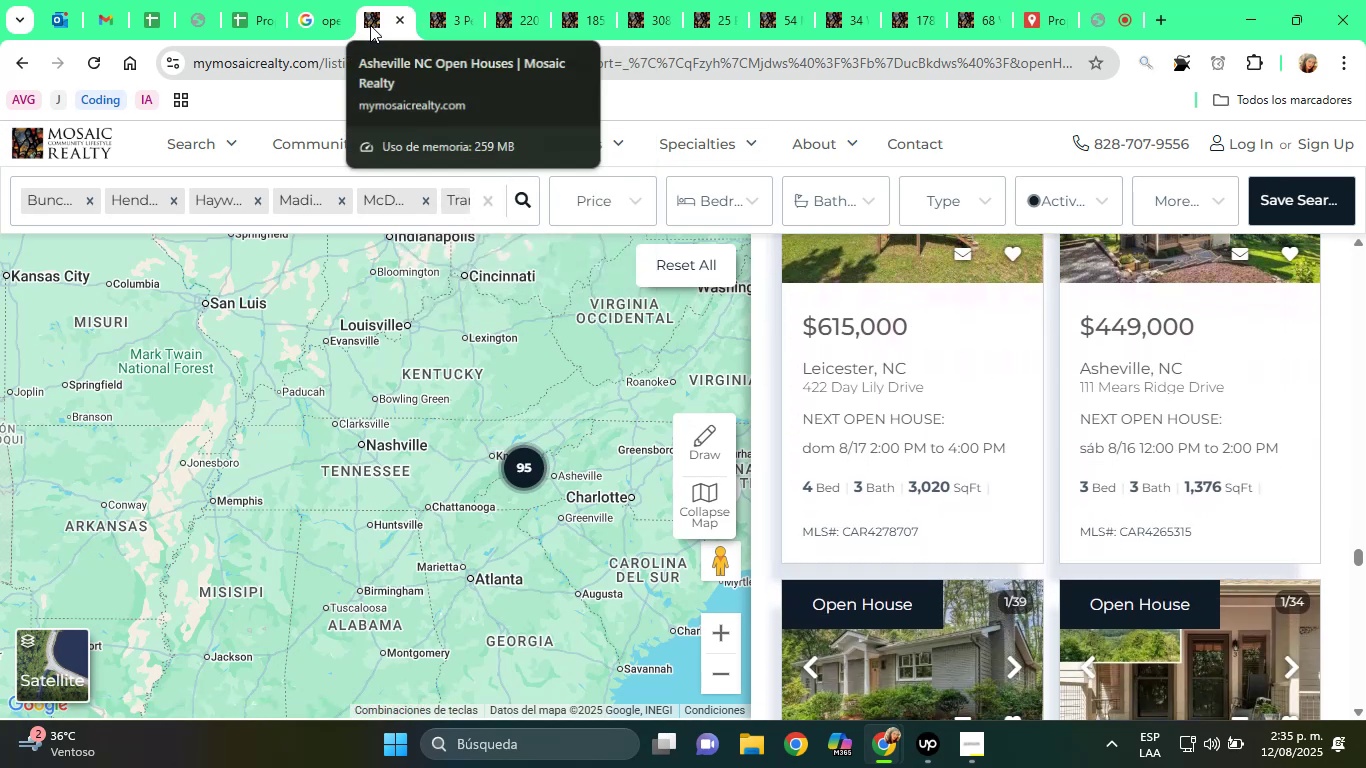 
left_click([240, 0])
 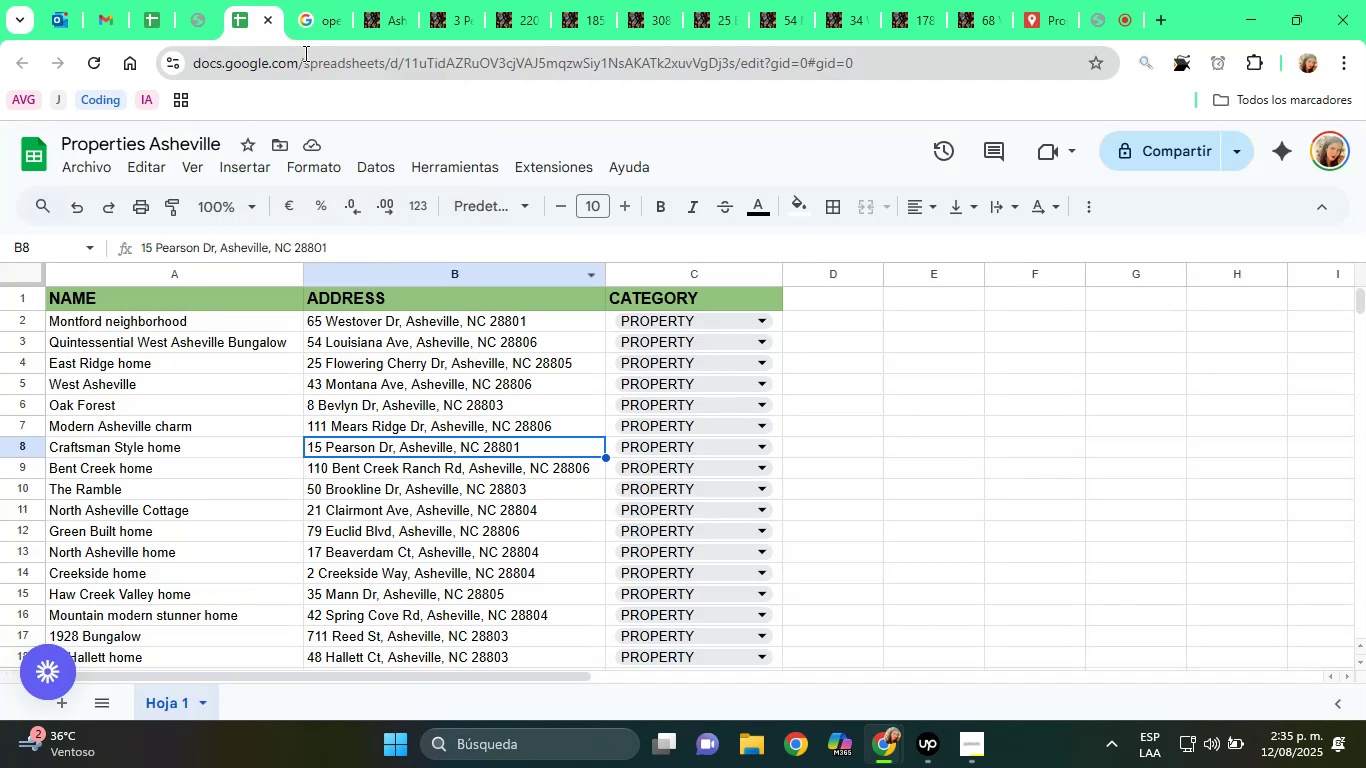 
left_click([378, 0])
 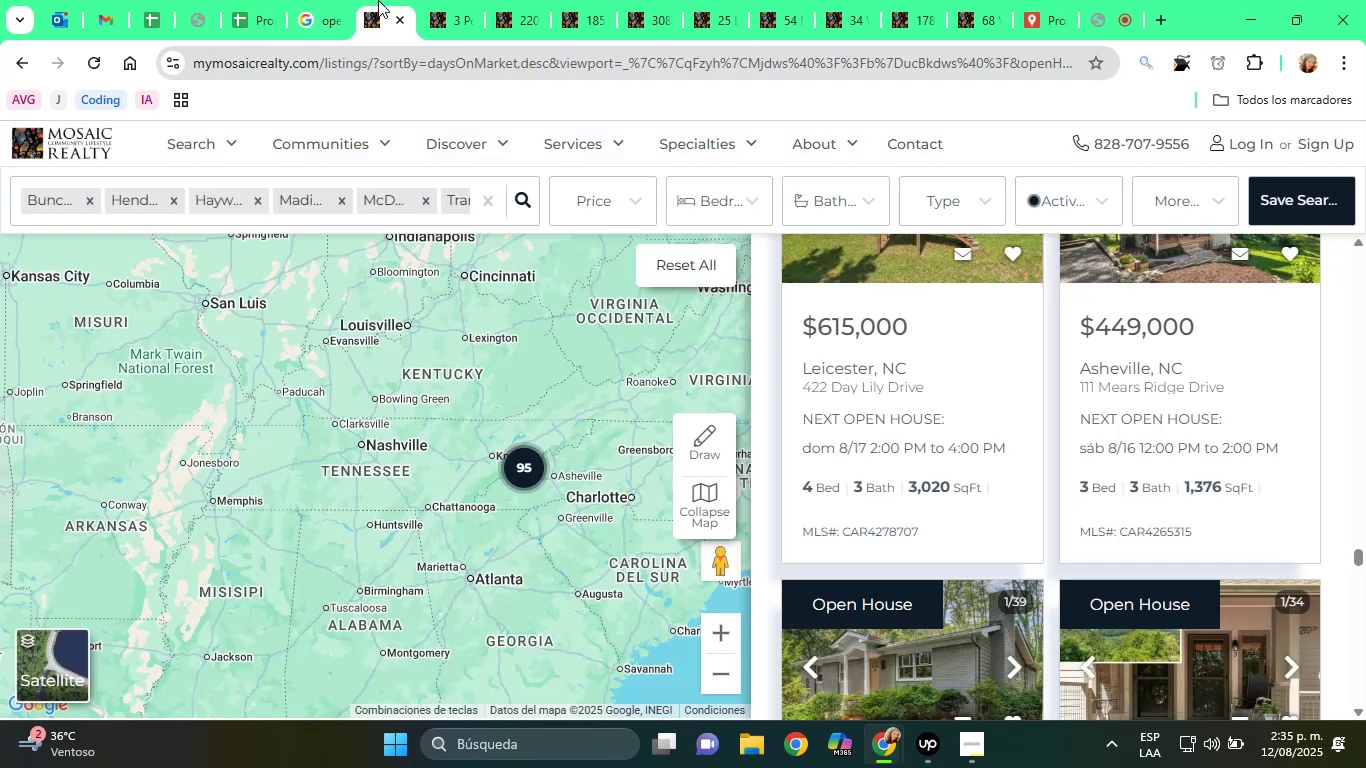 
scroll: coordinate [849, 381], scroll_direction: down, amount: 5.0
 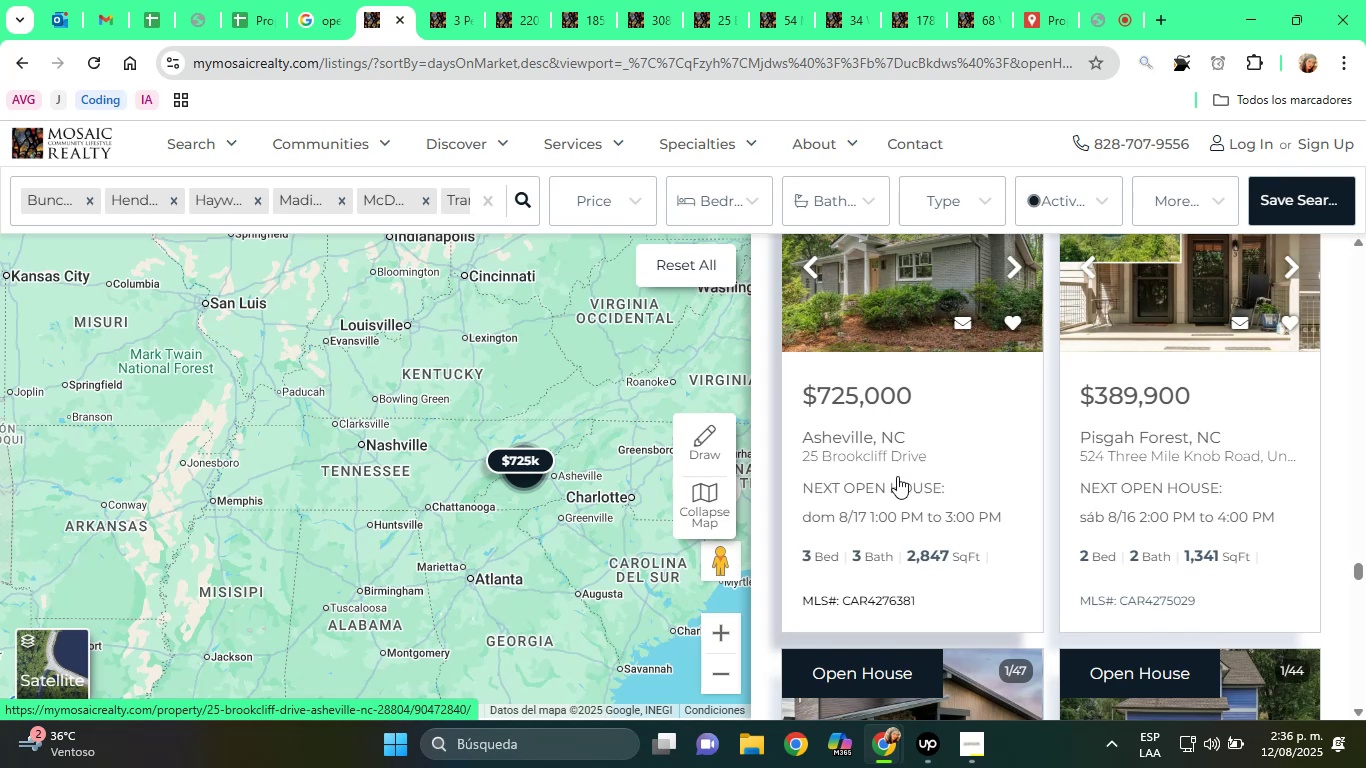 
wait(5.28)
 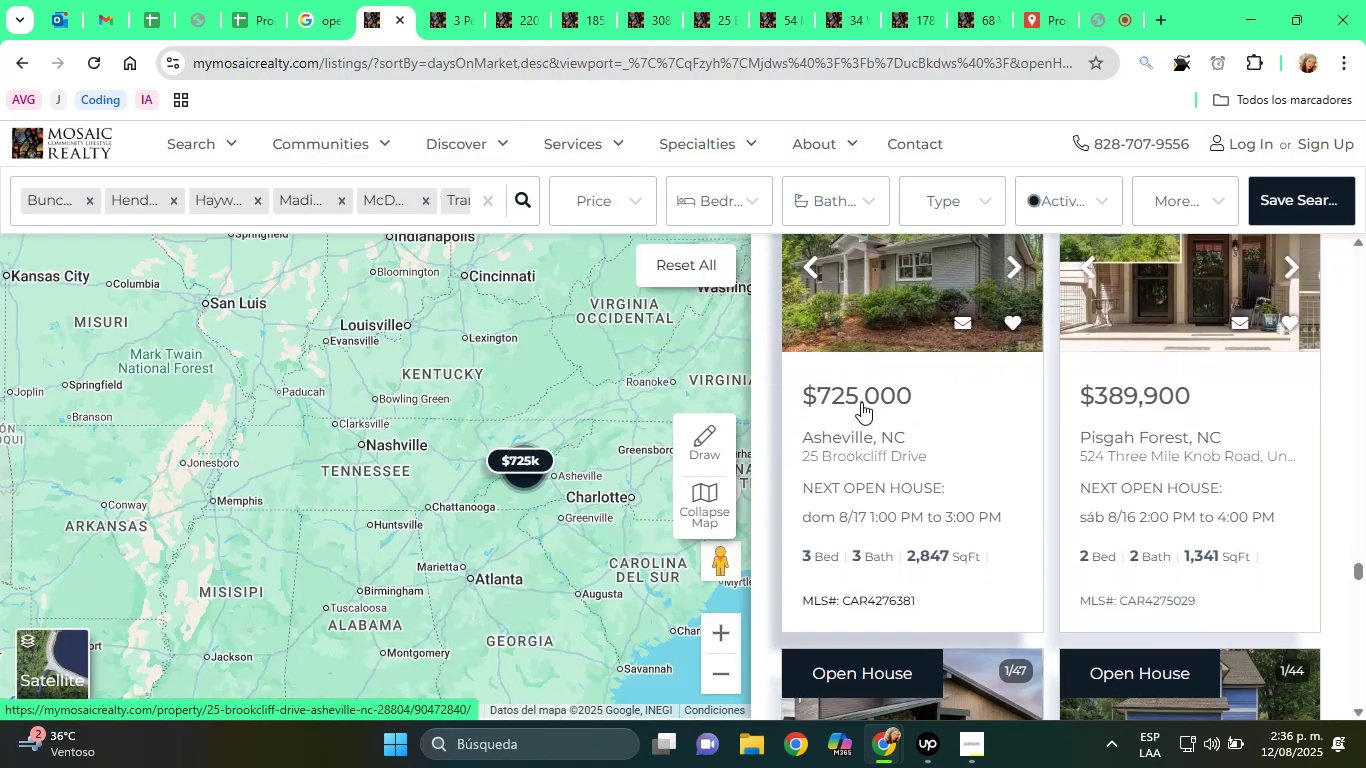 
left_click([260, 0])
 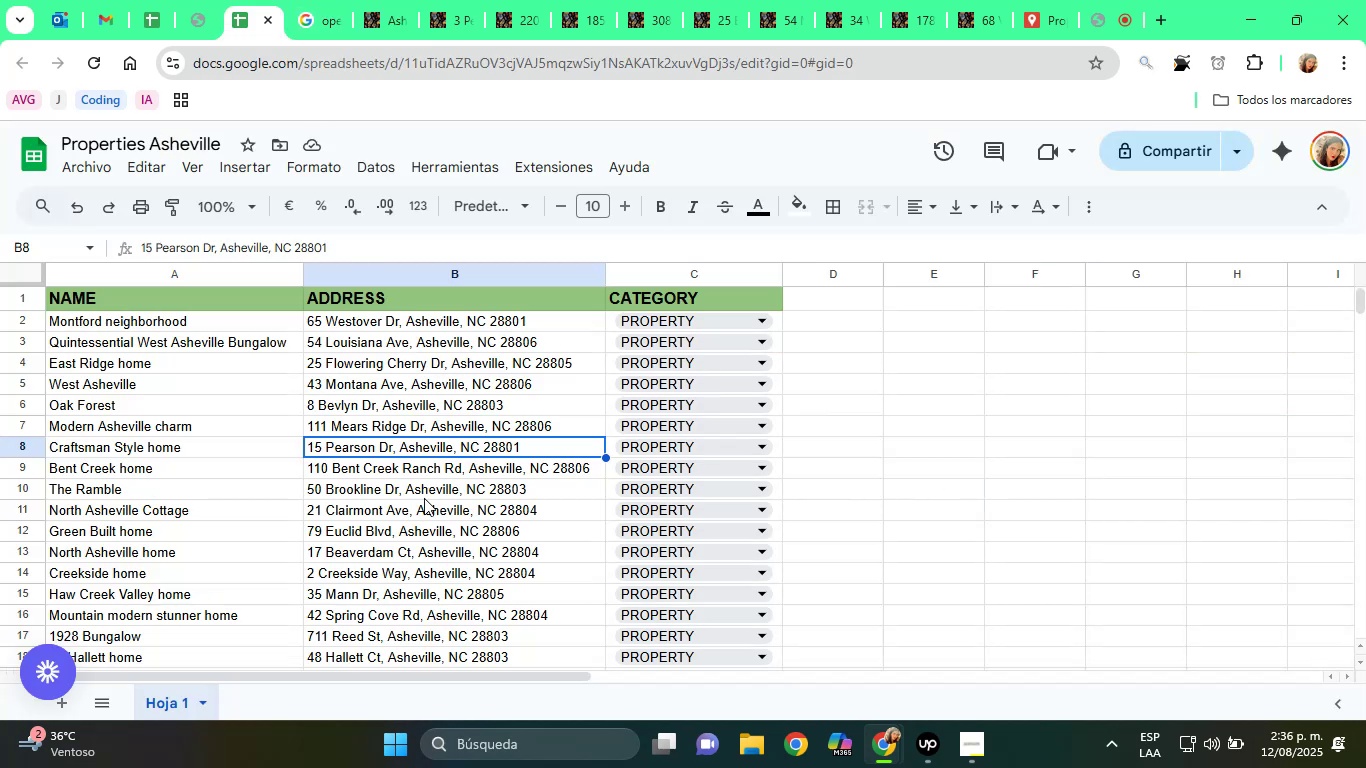 
scroll: coordinate [408, 544], scroll_direction: down, amount: 2.0
 